 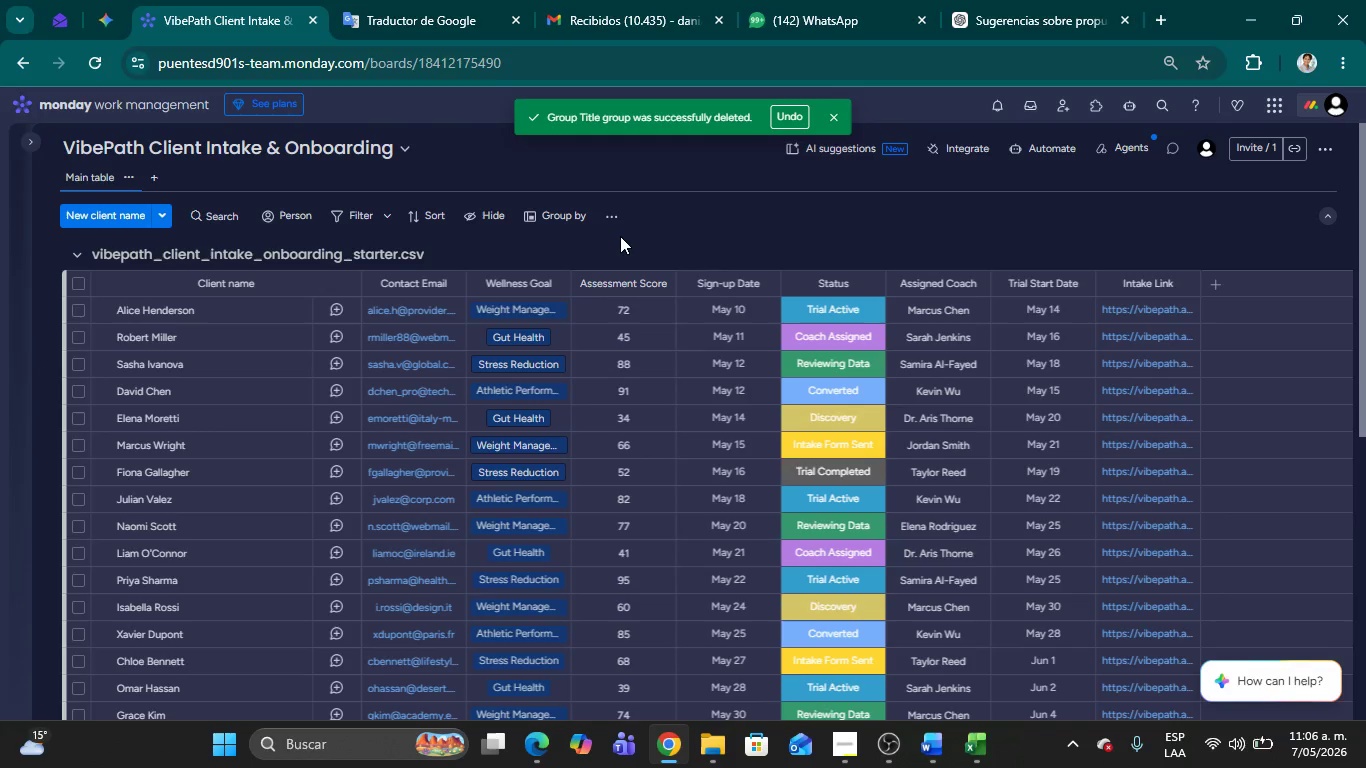 
left_click([705, 234])
 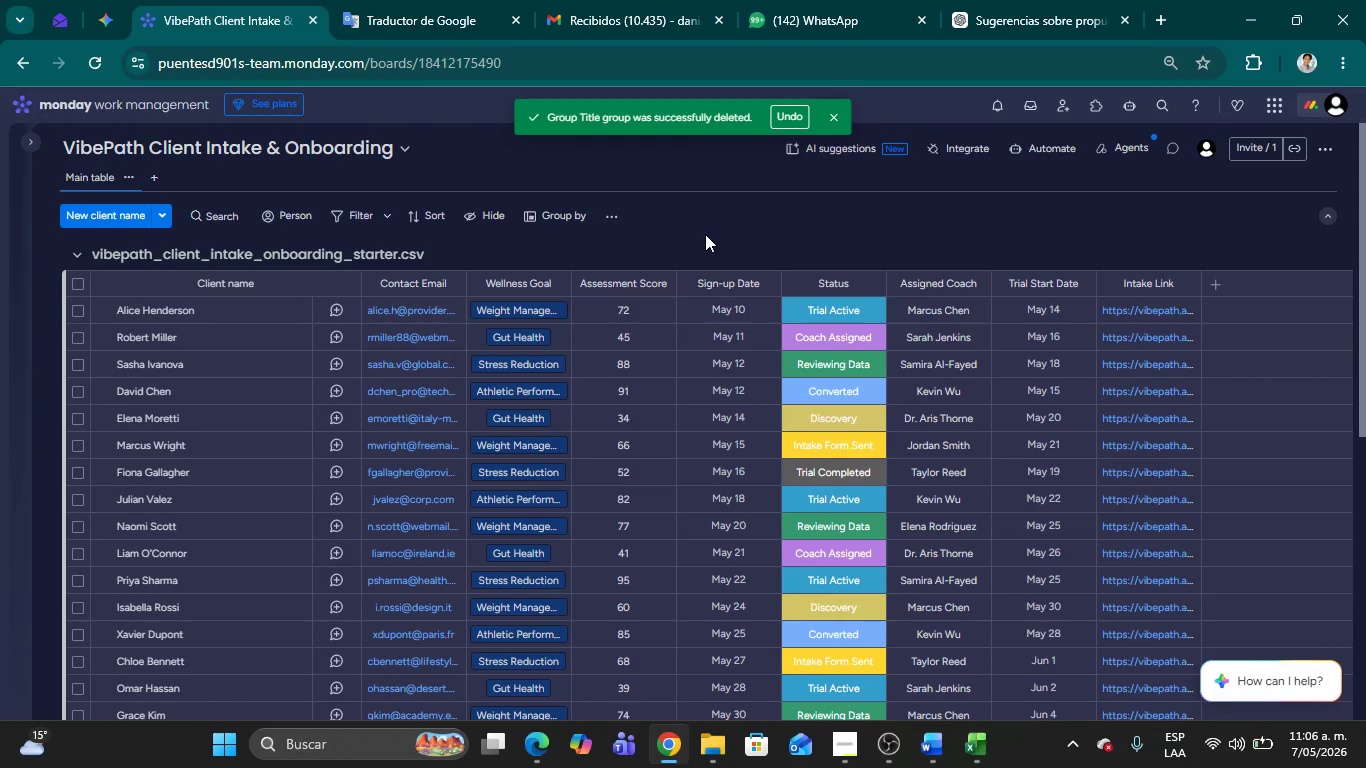 
wait(14.31)
 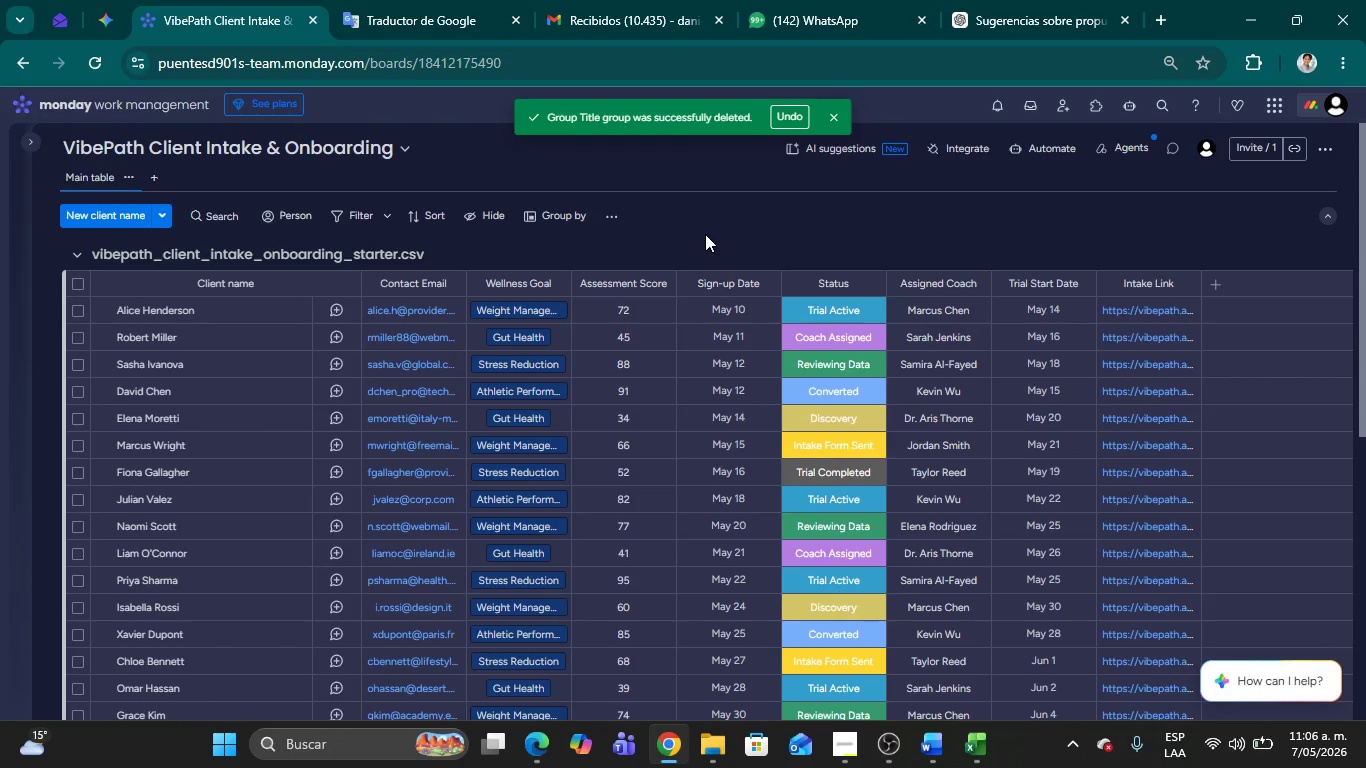 
left_click([718, 246])
 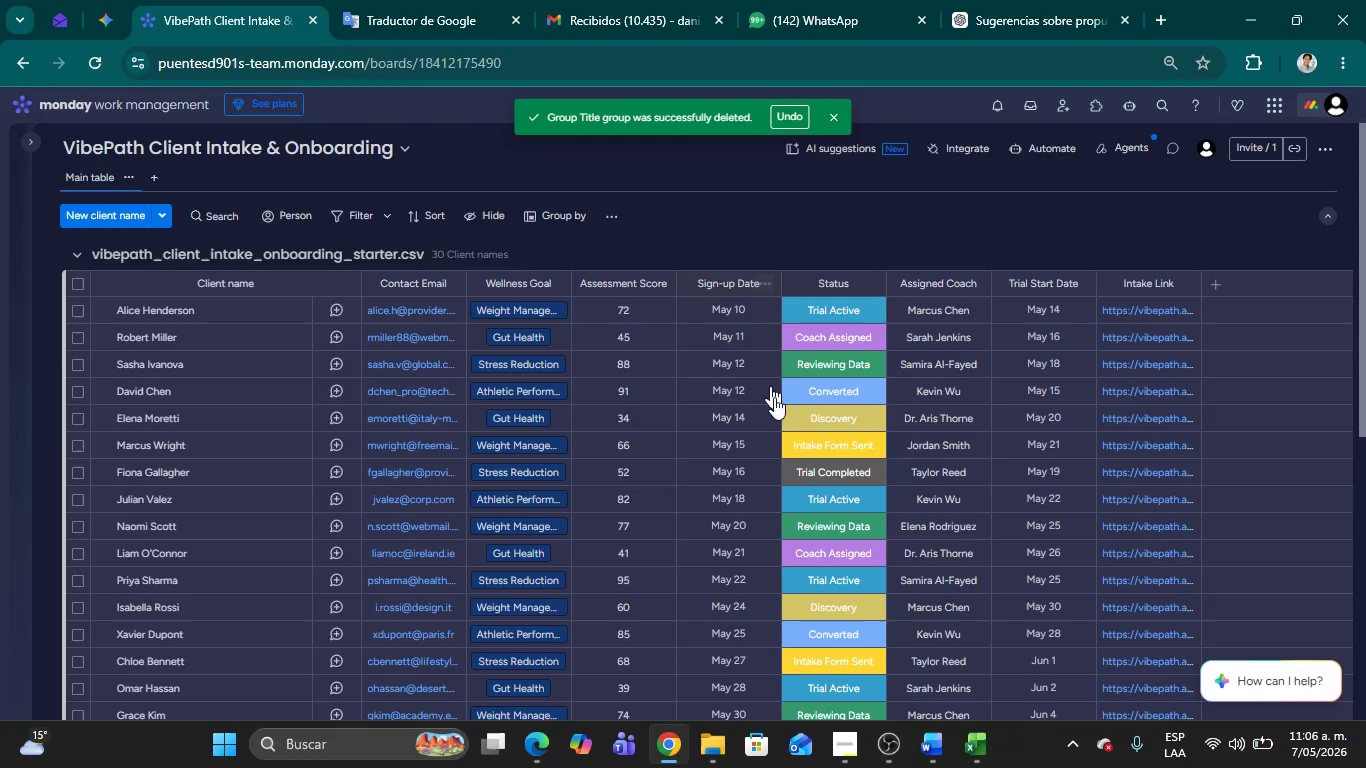 
scroll: coordinate [726, 291], scroll_direction: up, amount: 9.0
 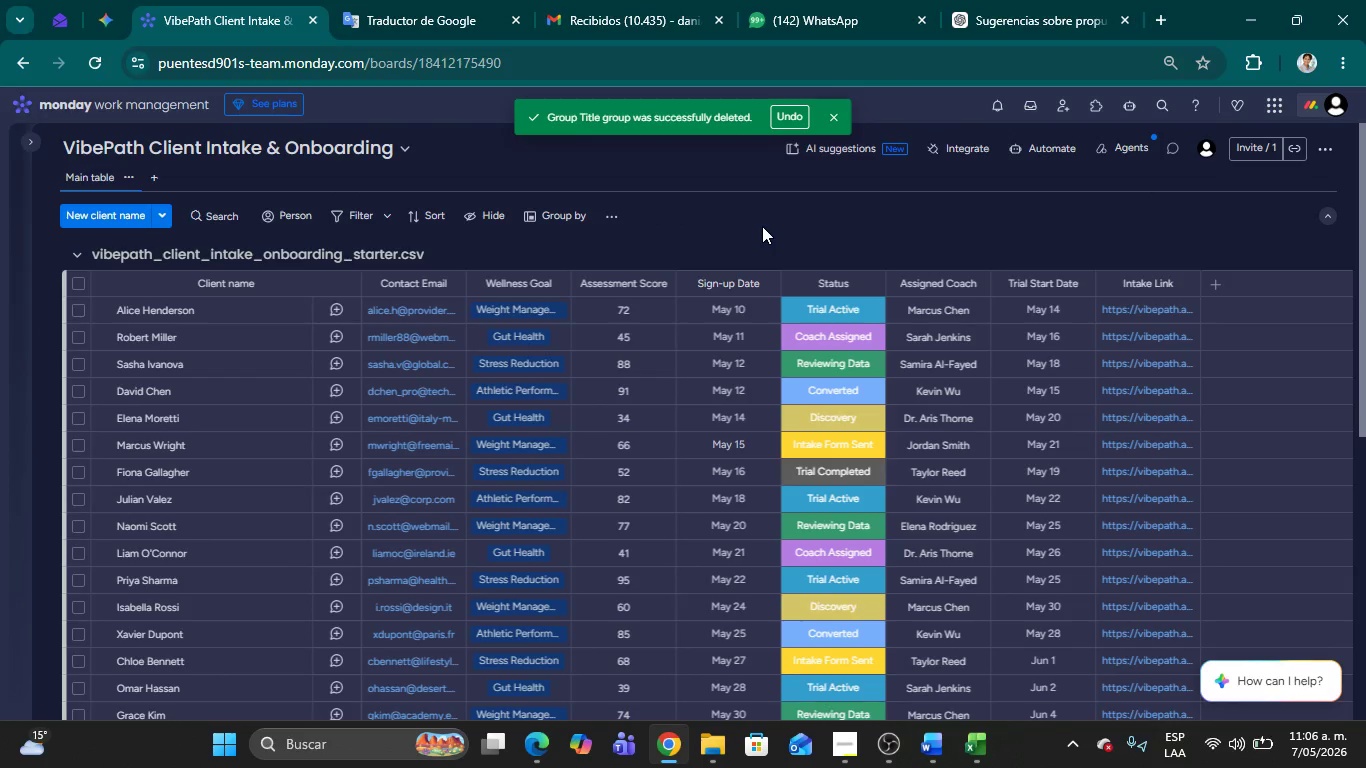 
left_click([762, 226])
 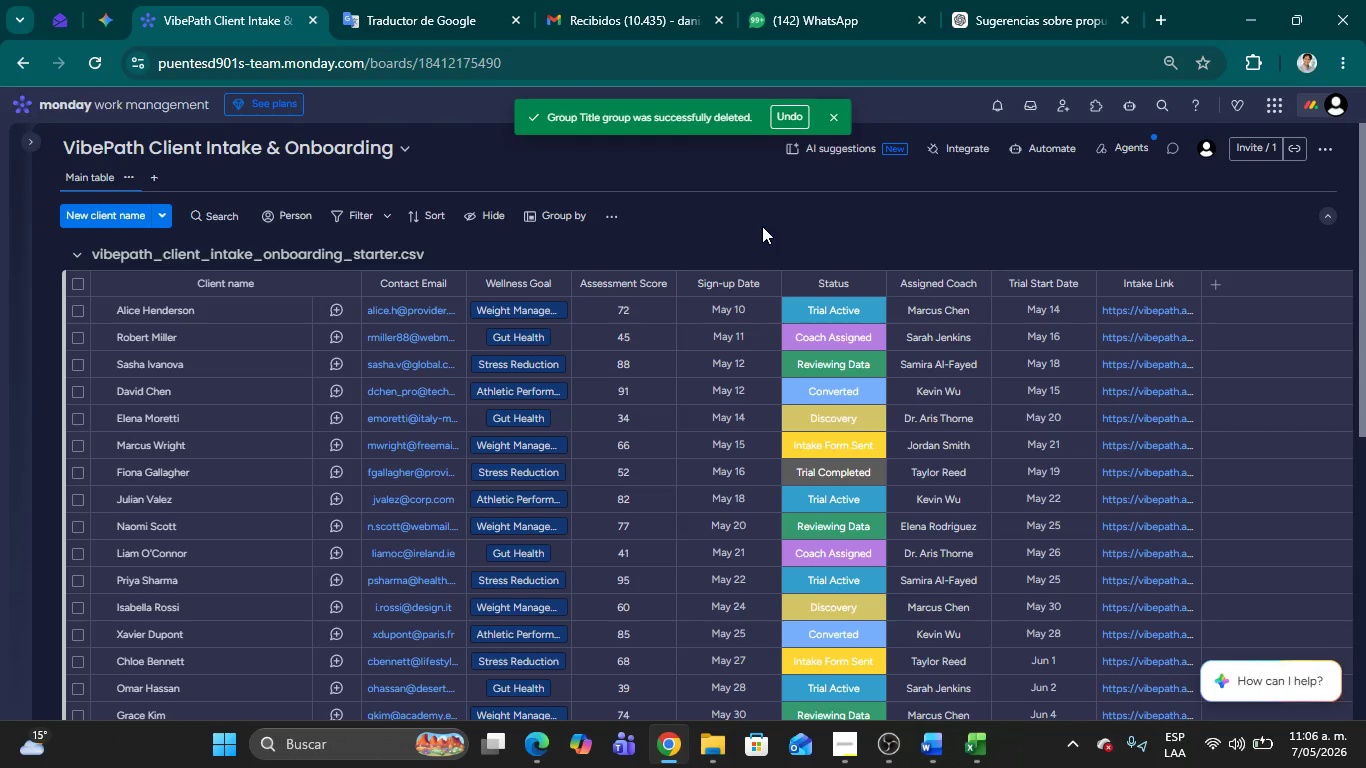 
wait(8.22)
 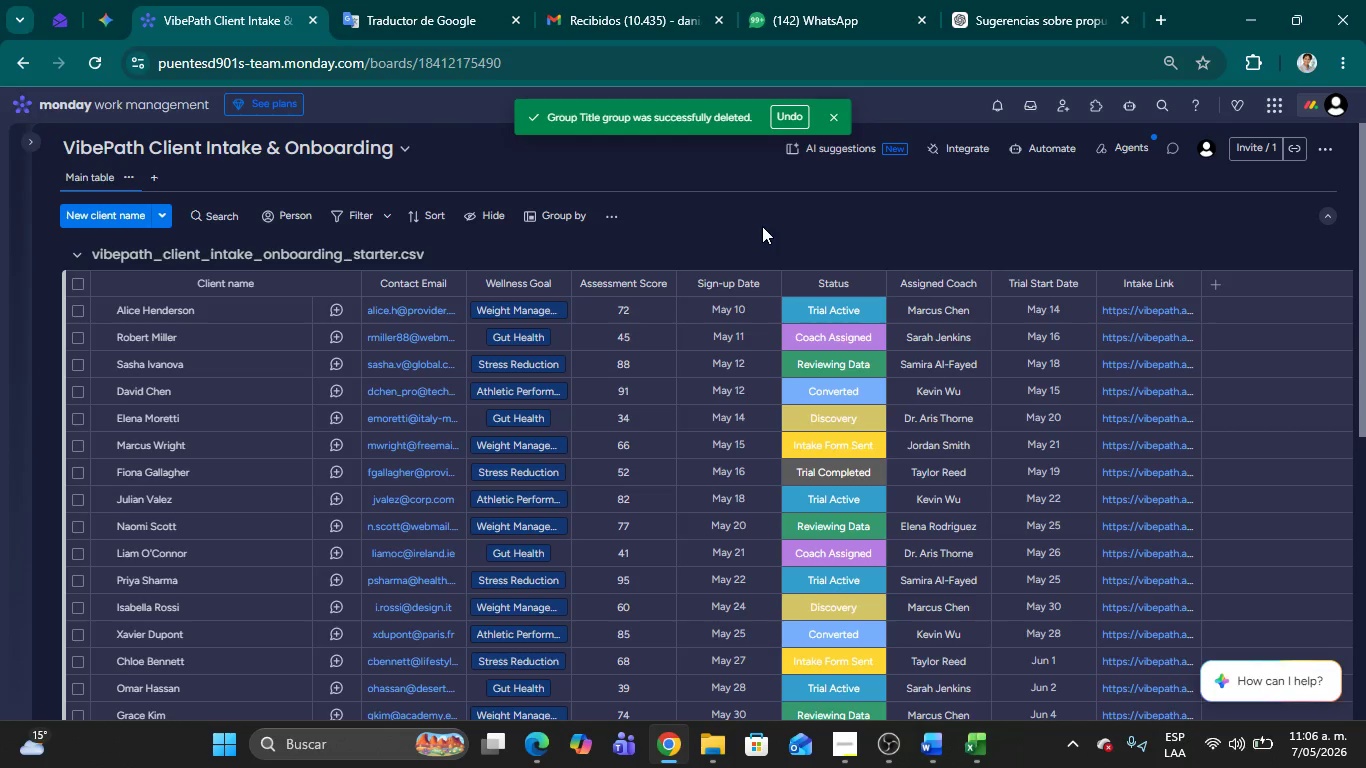 
scroll: coordinate [803, 421], scroll_direction: up, amount: 10.0
 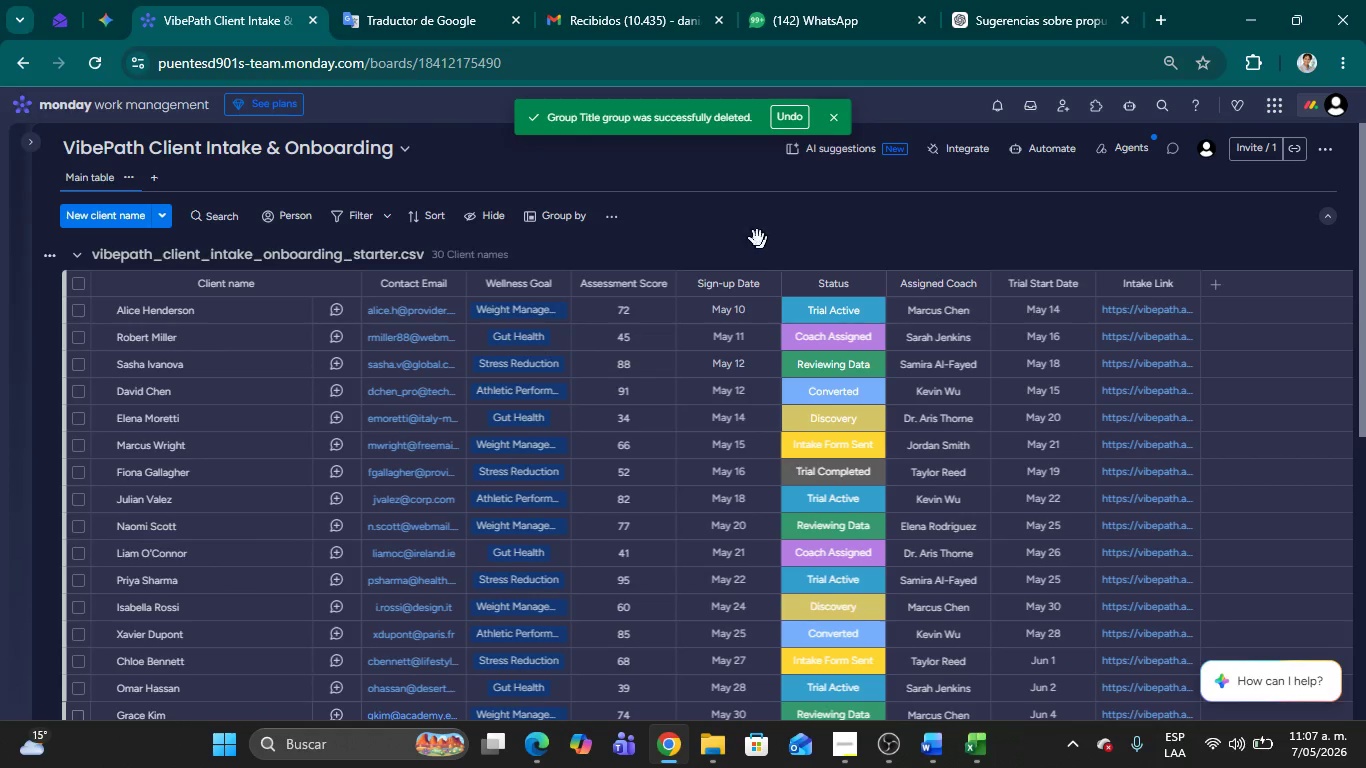 
left_click([755, 235])
 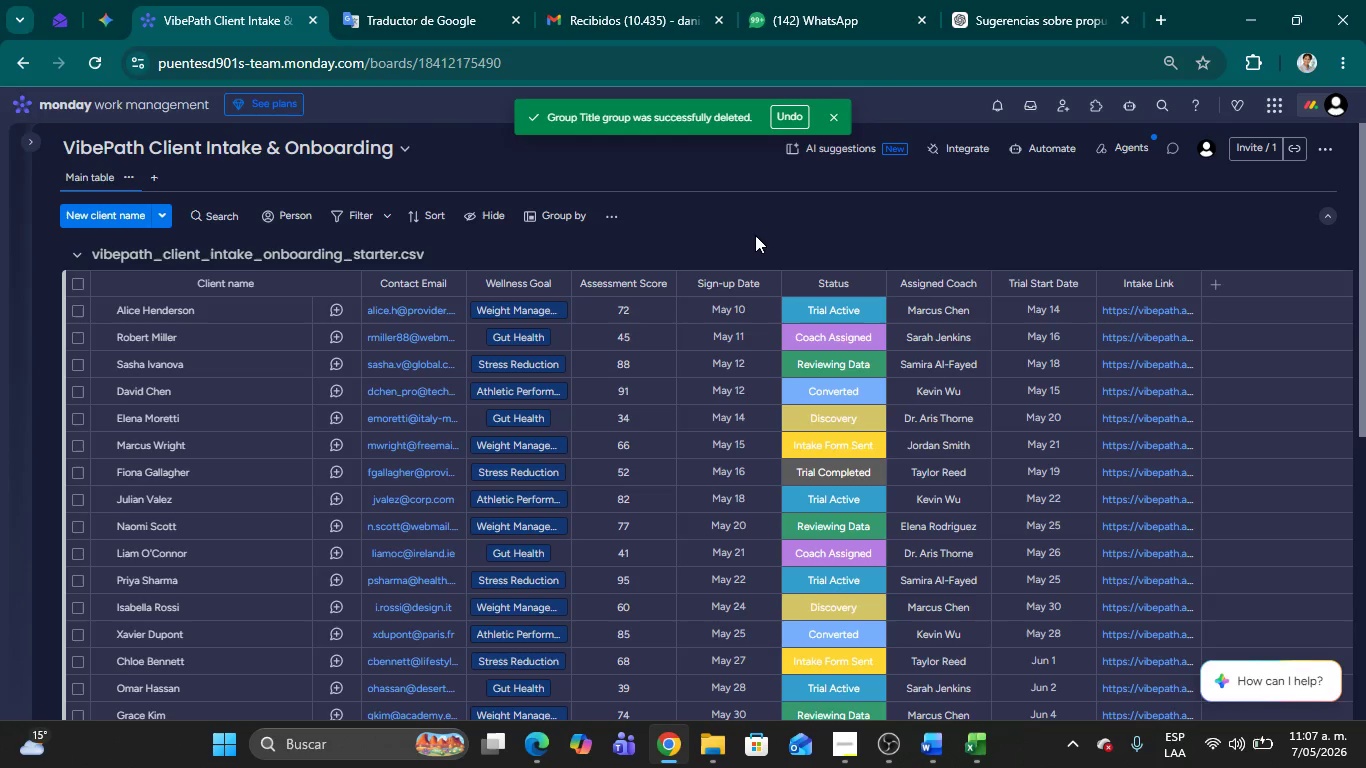 
wait(19.12)
 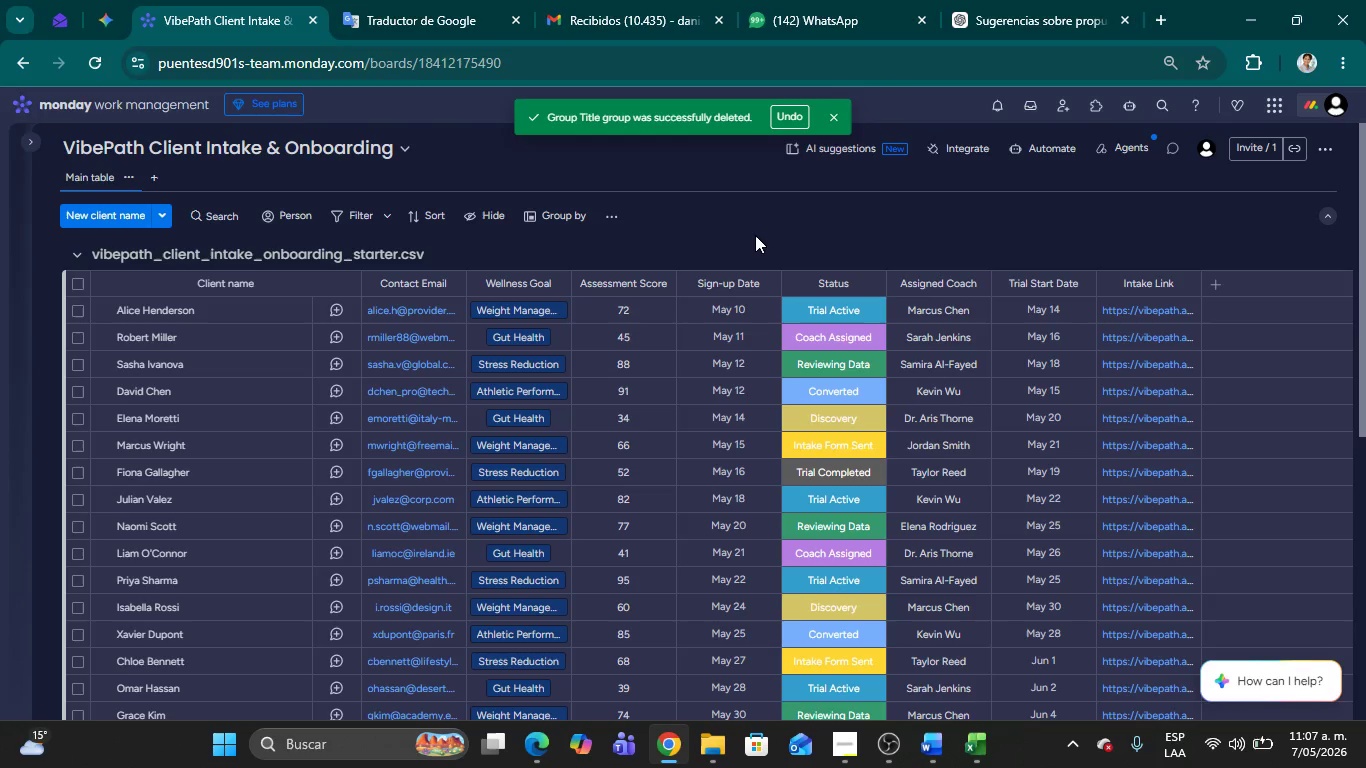 
left_click([755, 235])
 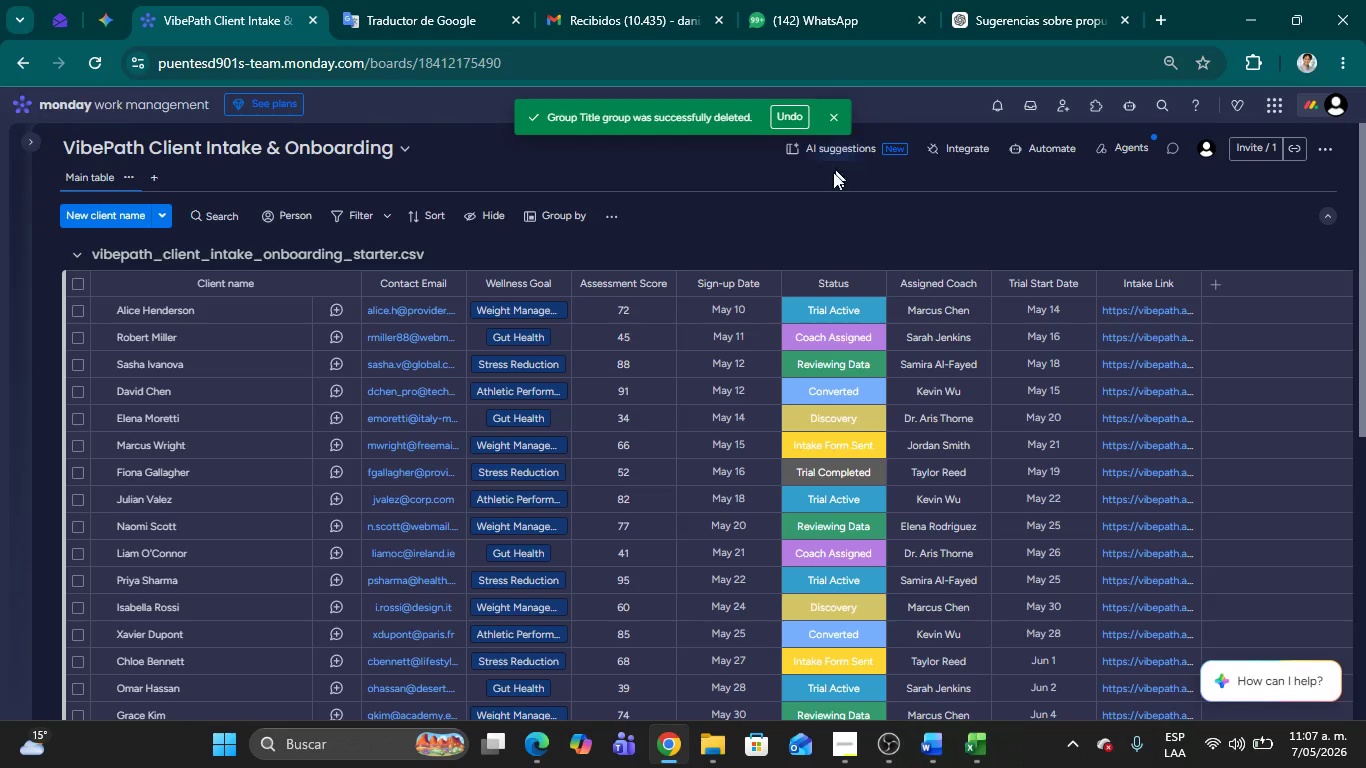 
left_click([802, 231])
 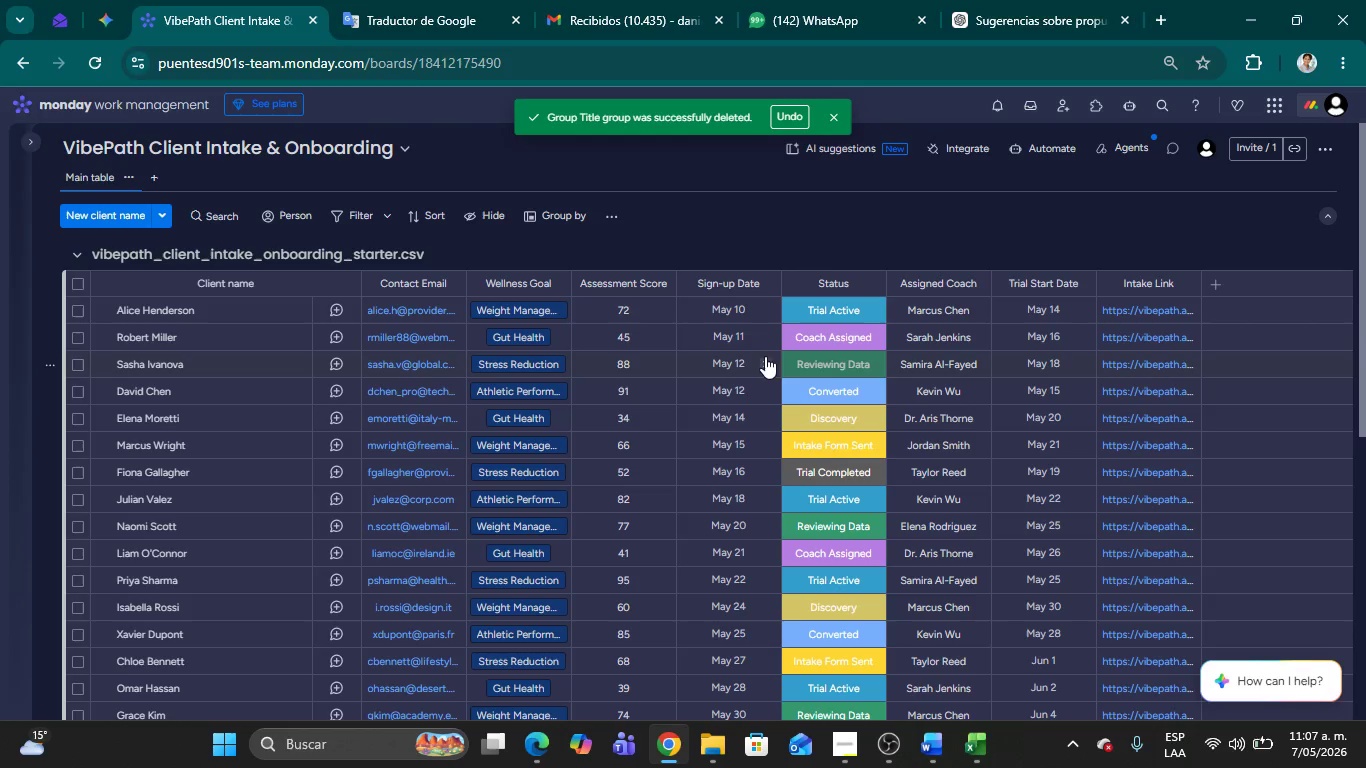 
scroll: coordinate [756, 365], scroll_direction: up, amount: 12.0
 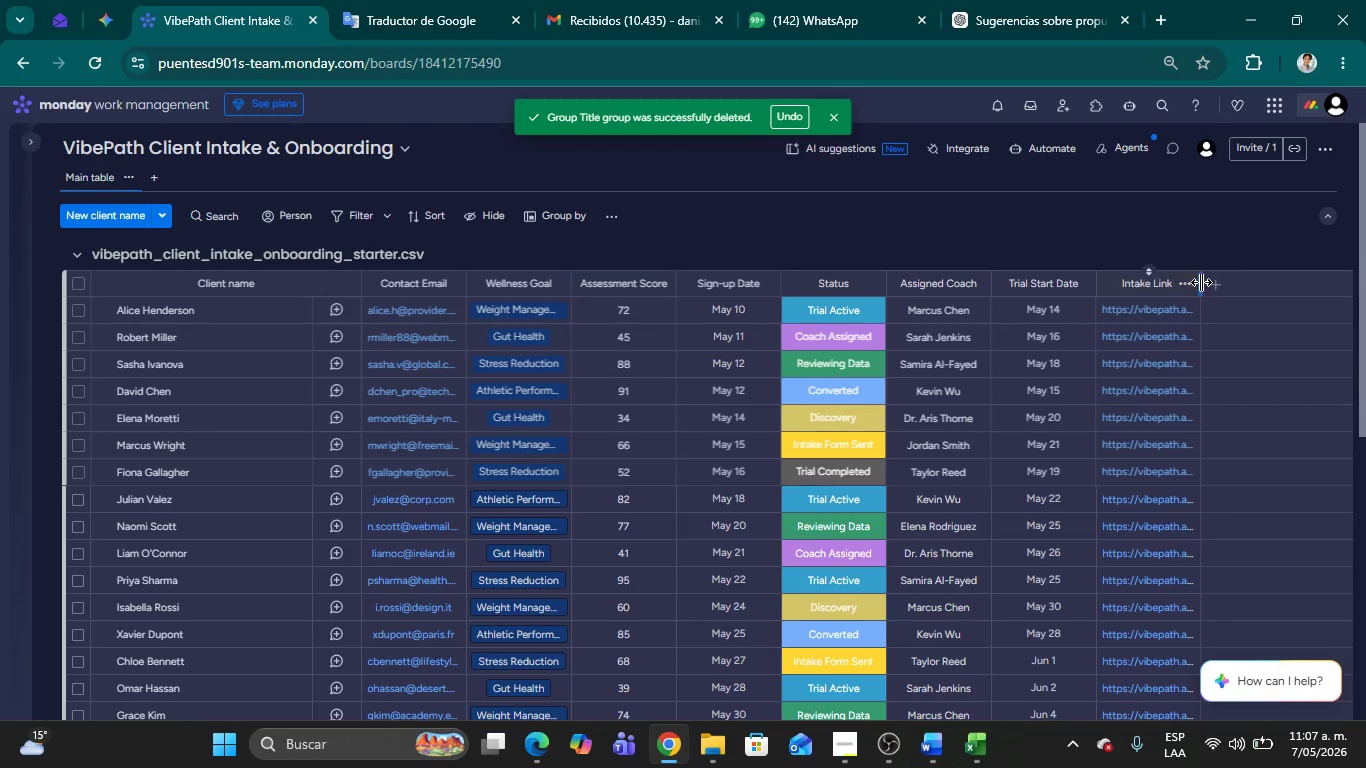 
left_click([1214, 285])
 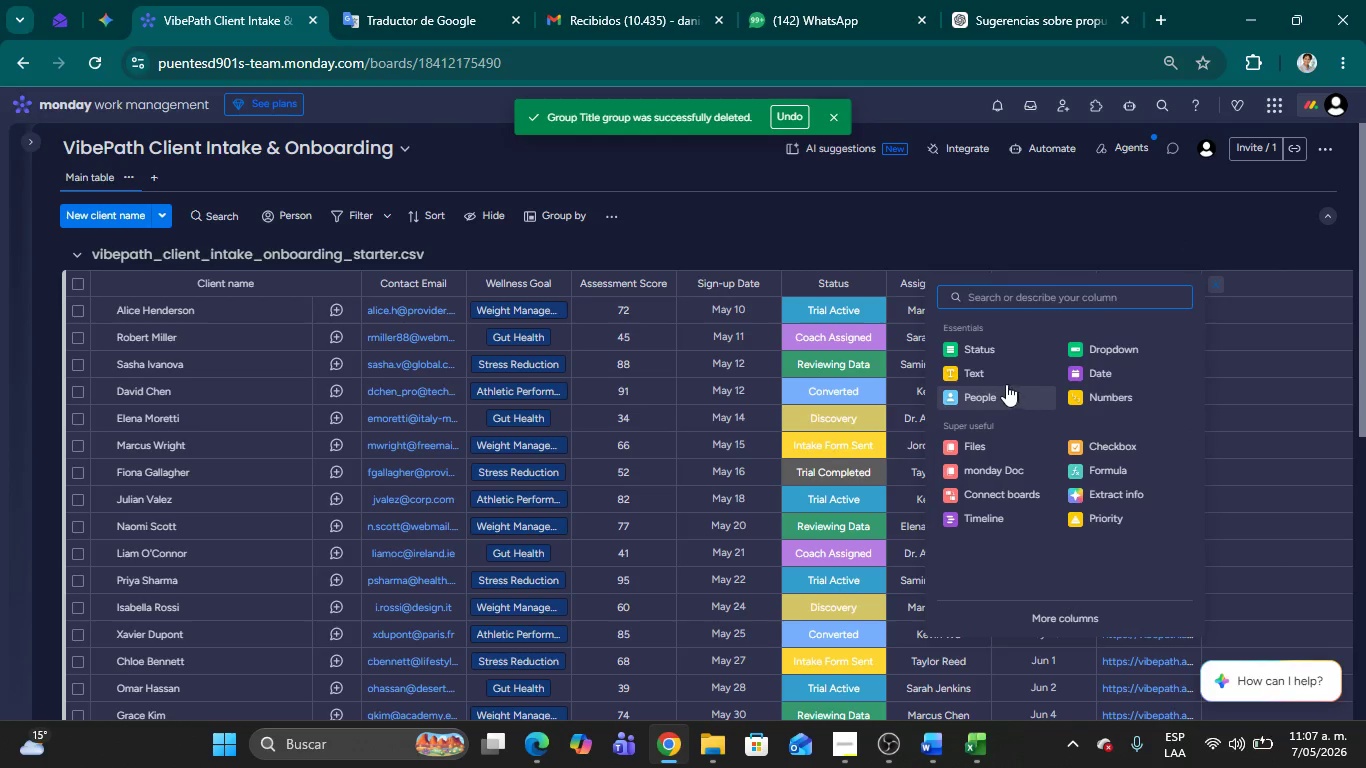 
left_click([990, 398])
 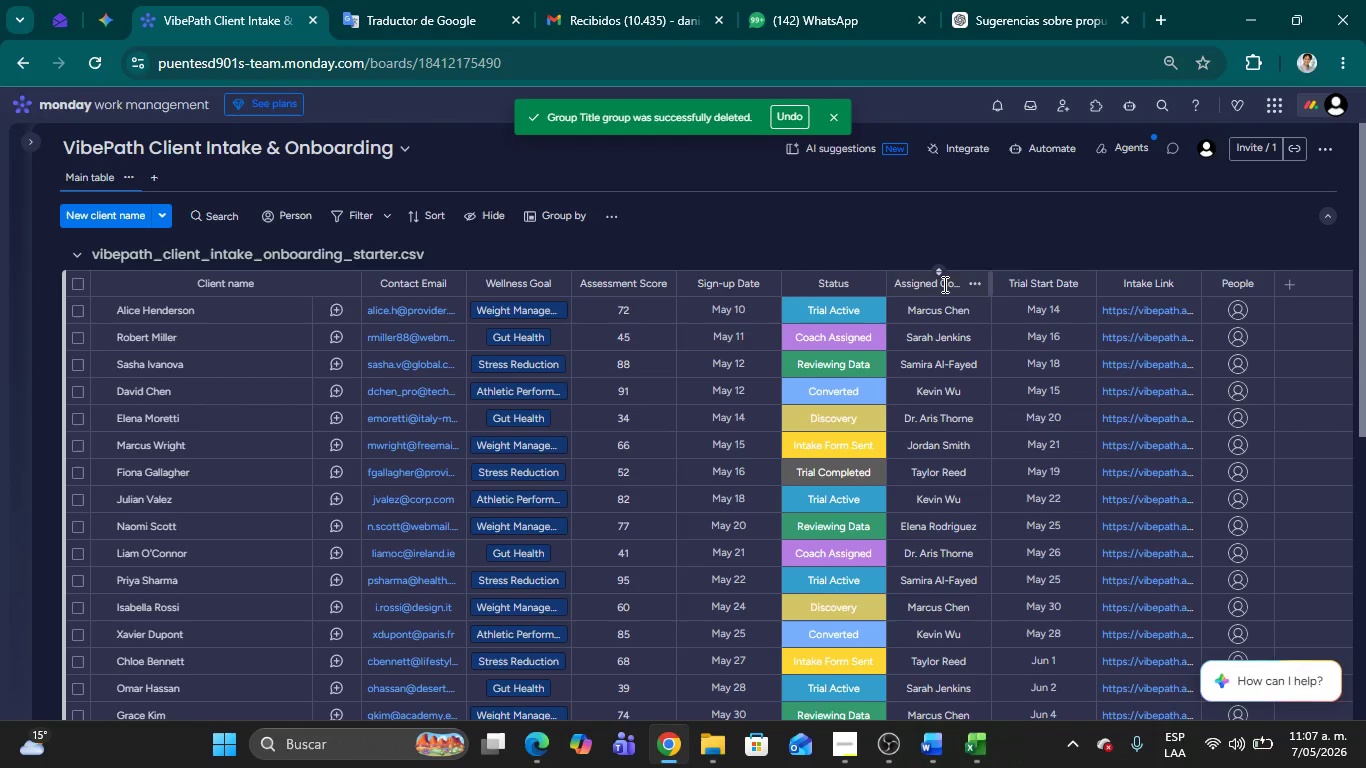 
double_click([935, 286])
 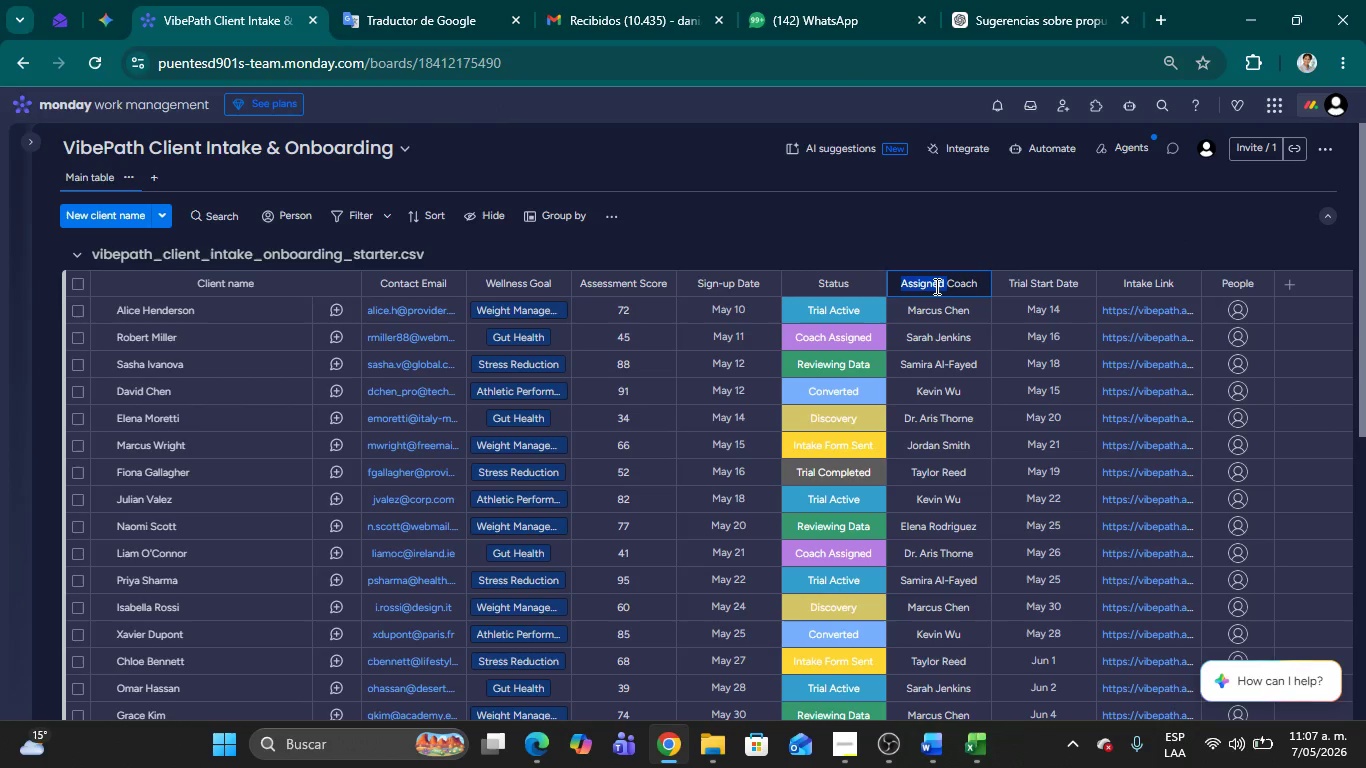 
key(Shift+ArrowRight)
 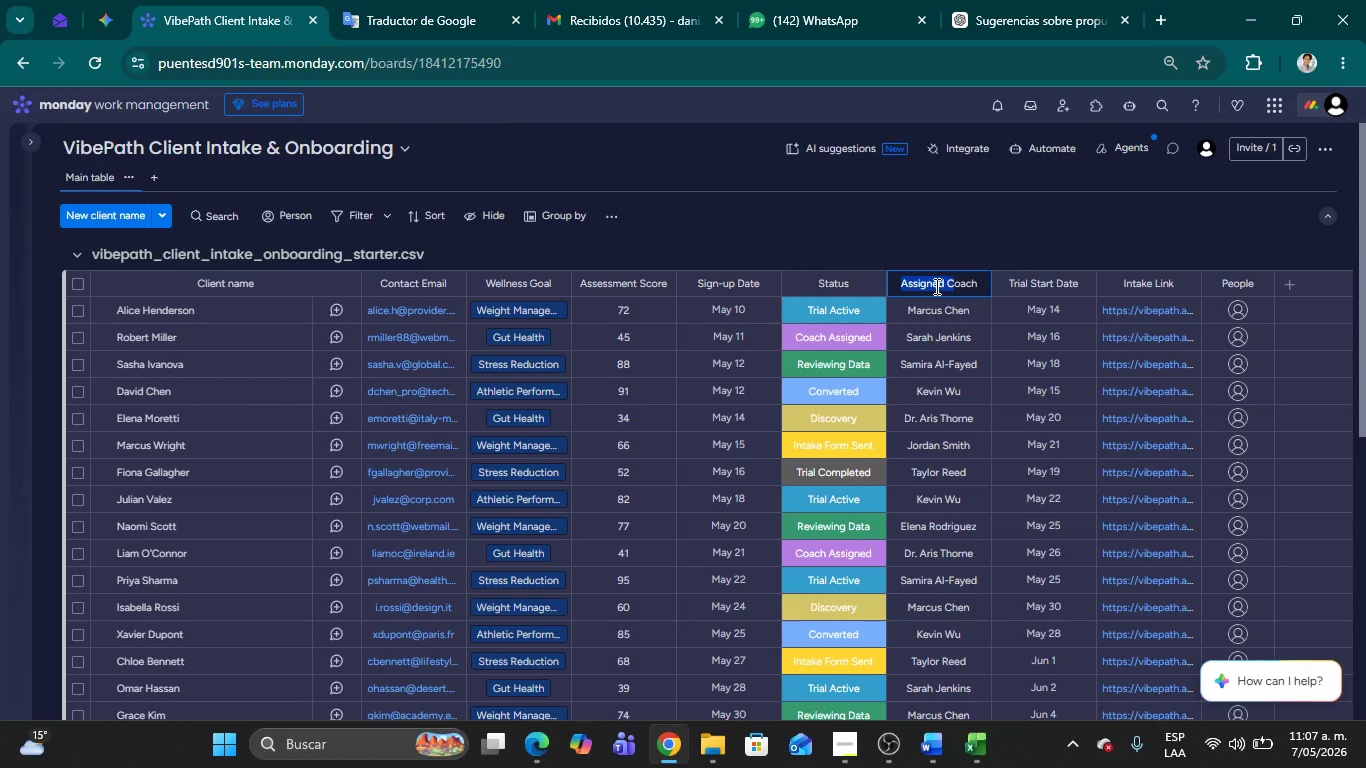 
key(Shift+ArrowRight)
 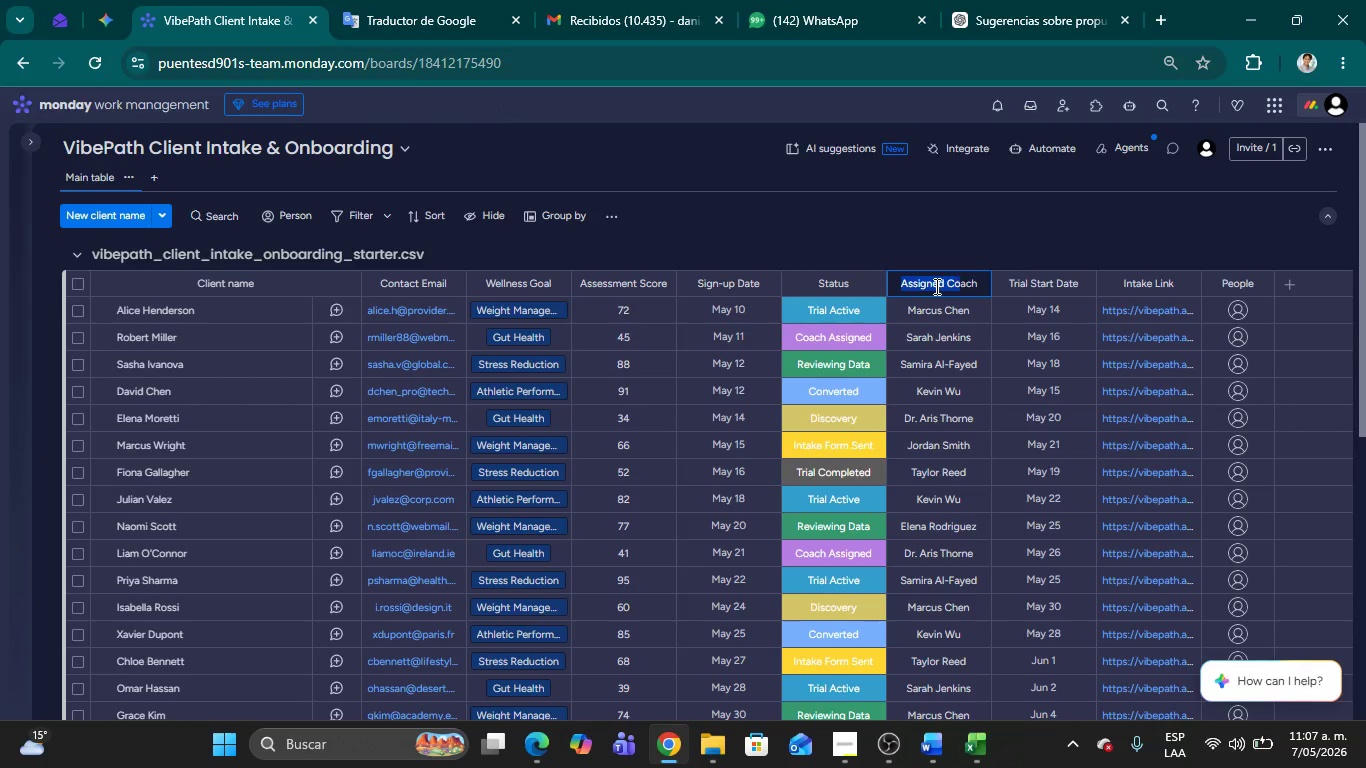 
key(Shift+ArrowRight)
 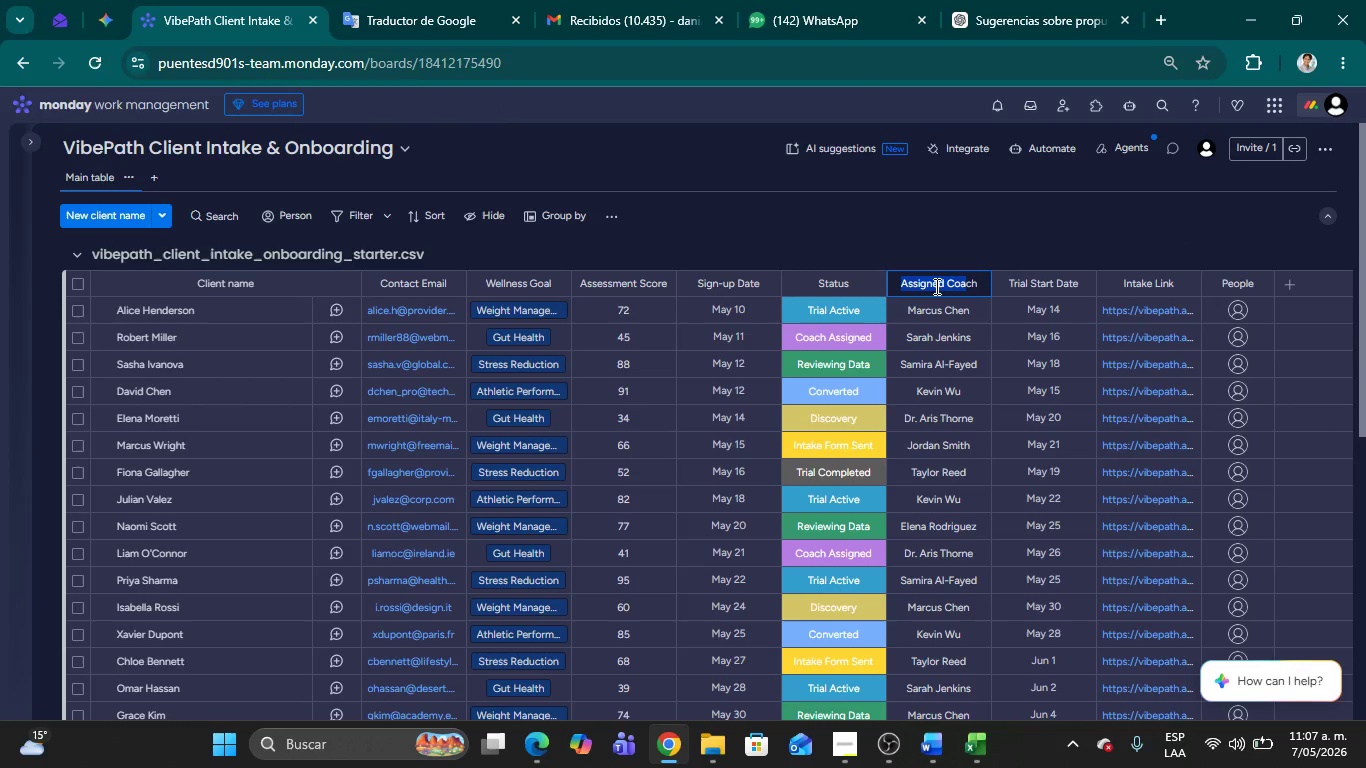 
key(Shift+ArrowRight)
 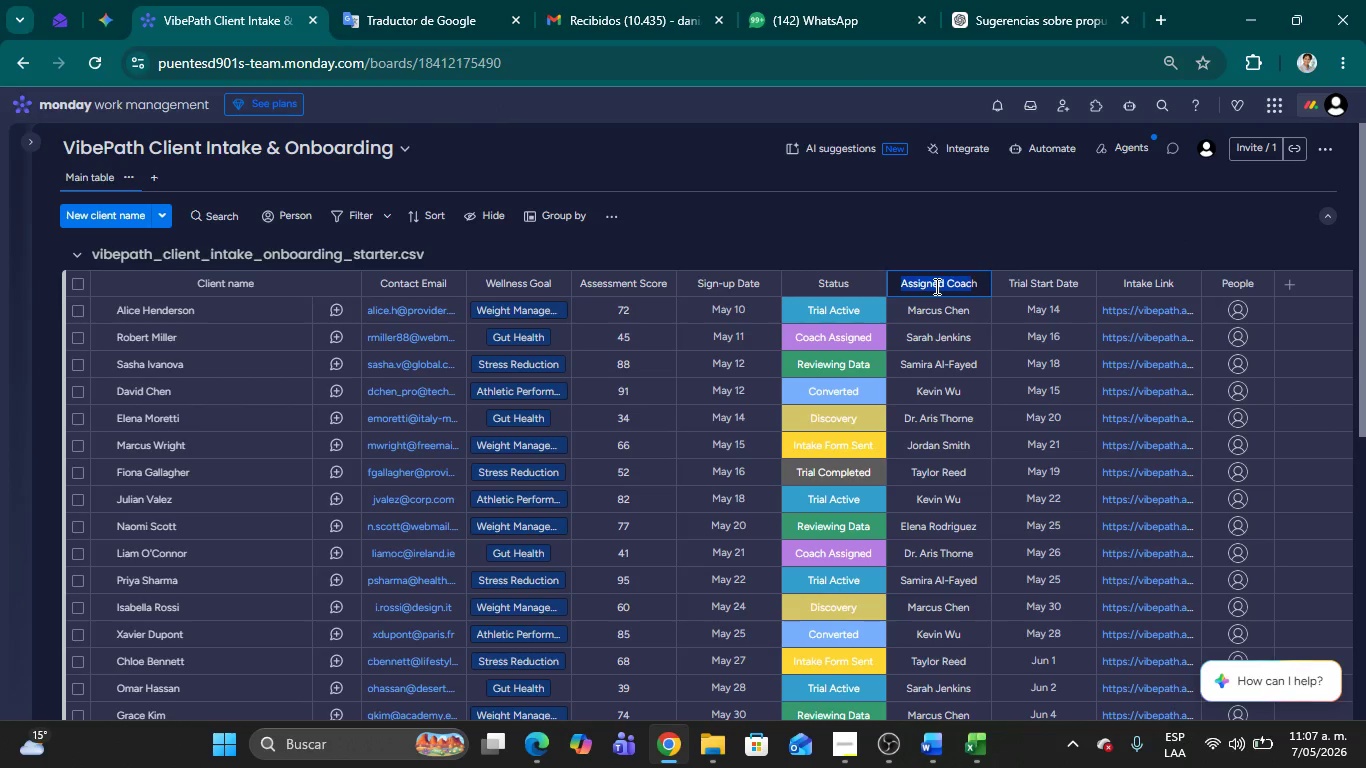 
key(Shift+ArrowRight)
 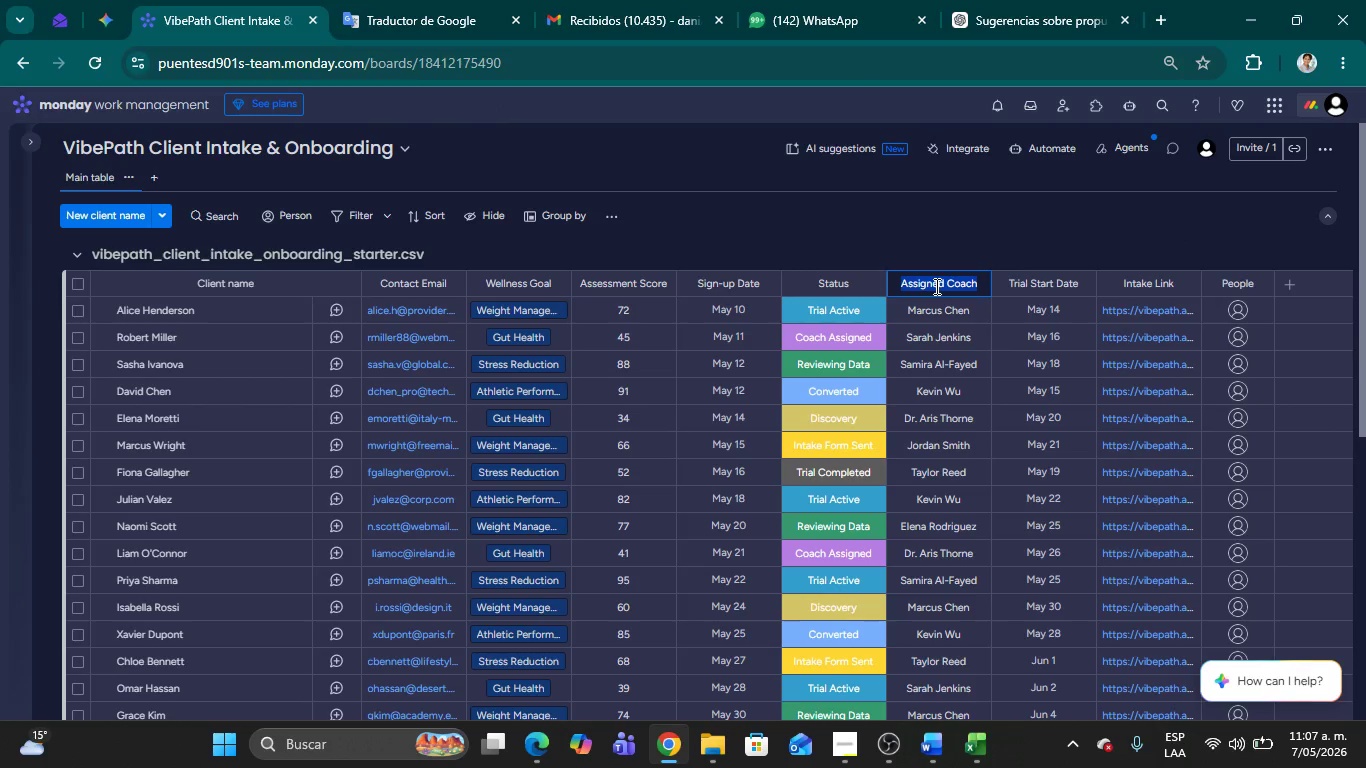 
key(Shift+ArrowRight)
 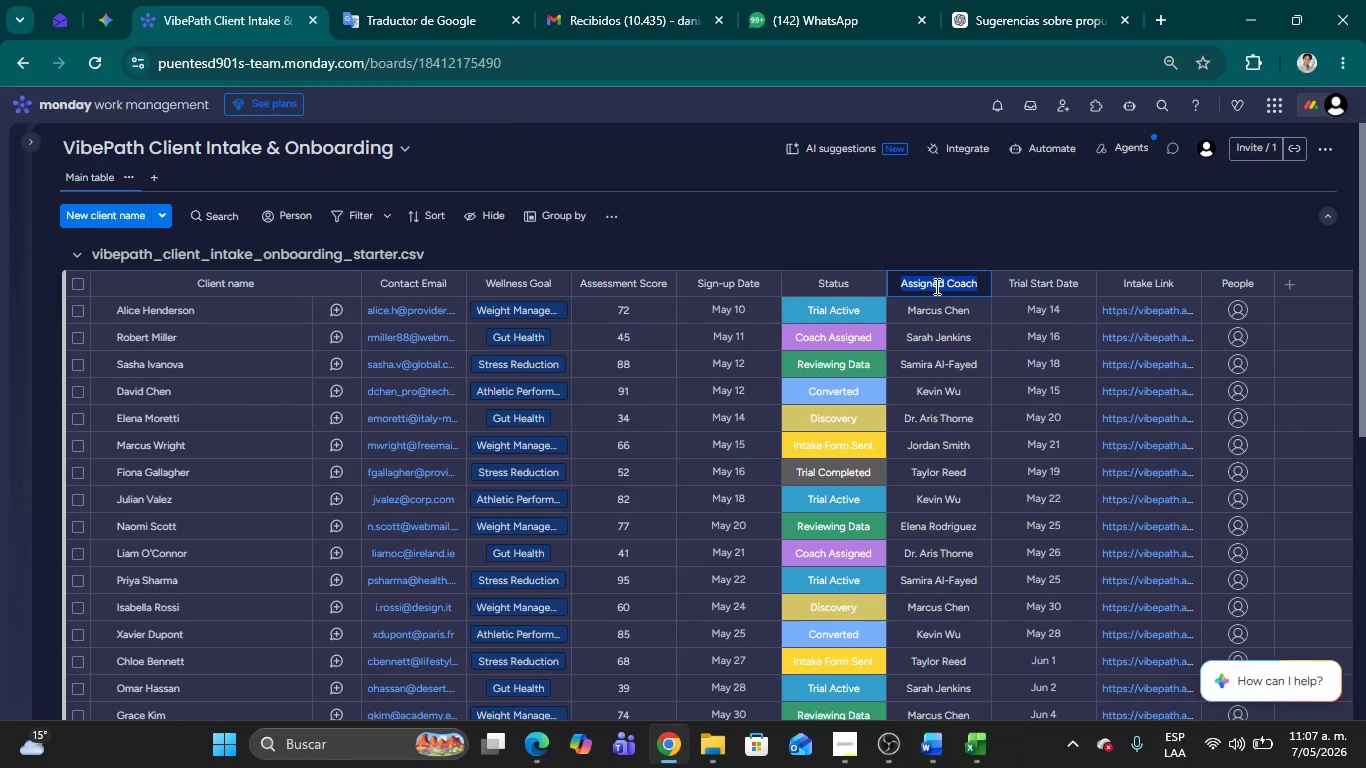 
key(Control+C)
 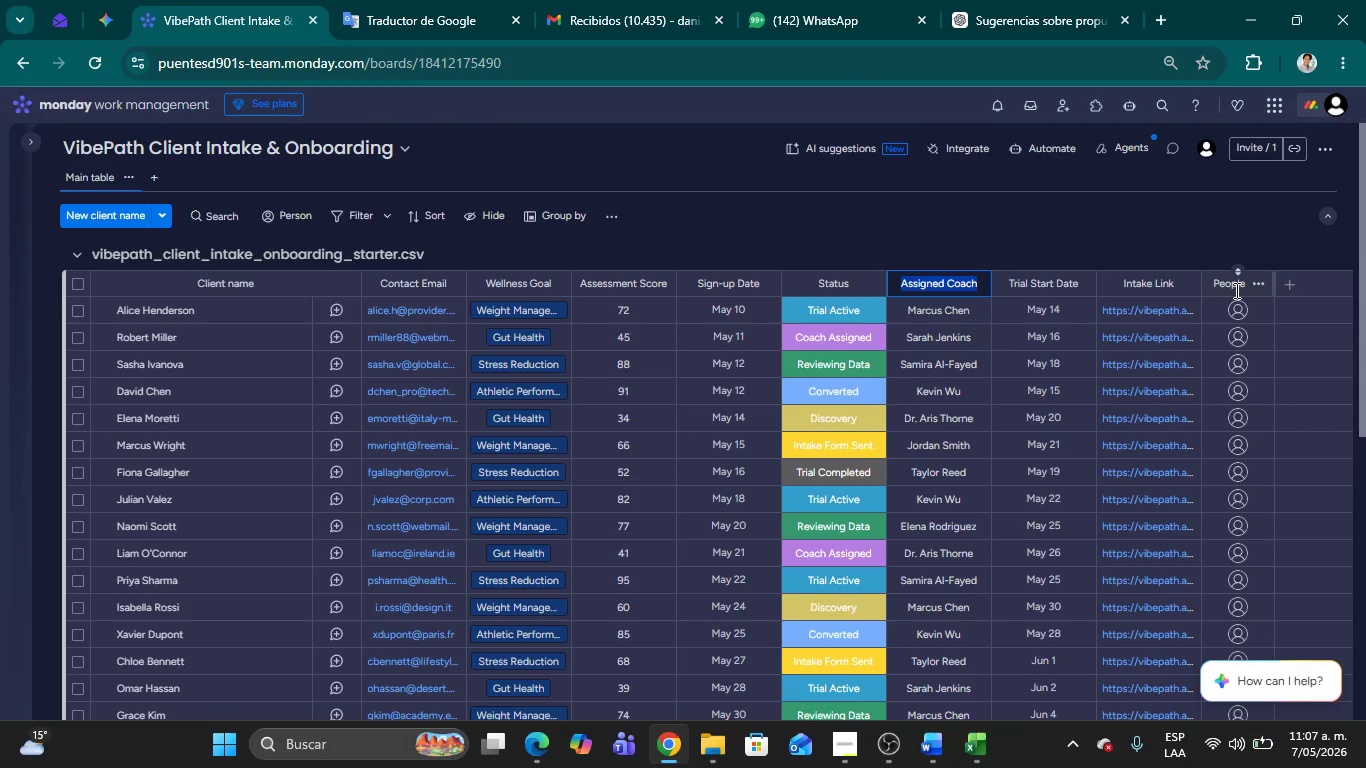 
double_click([1235, 290])
 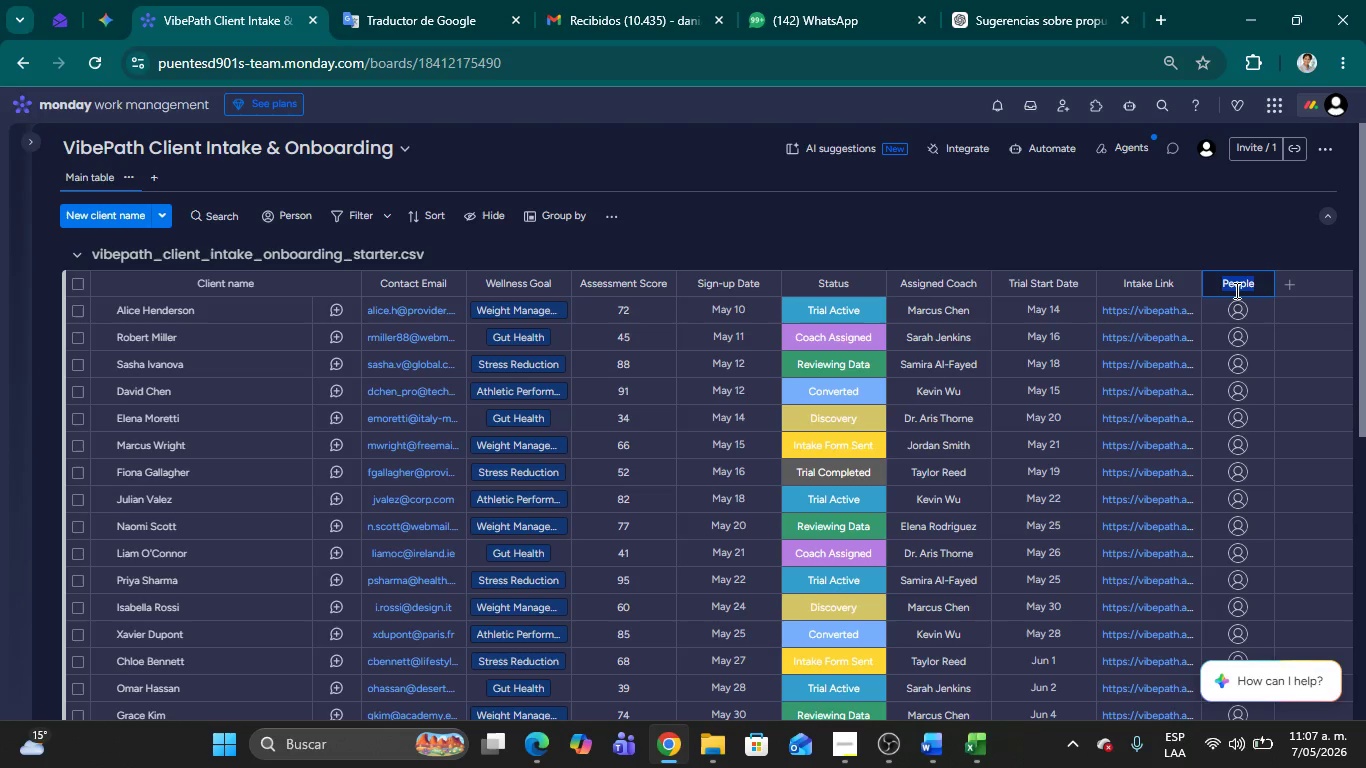 
key(Control+V)
 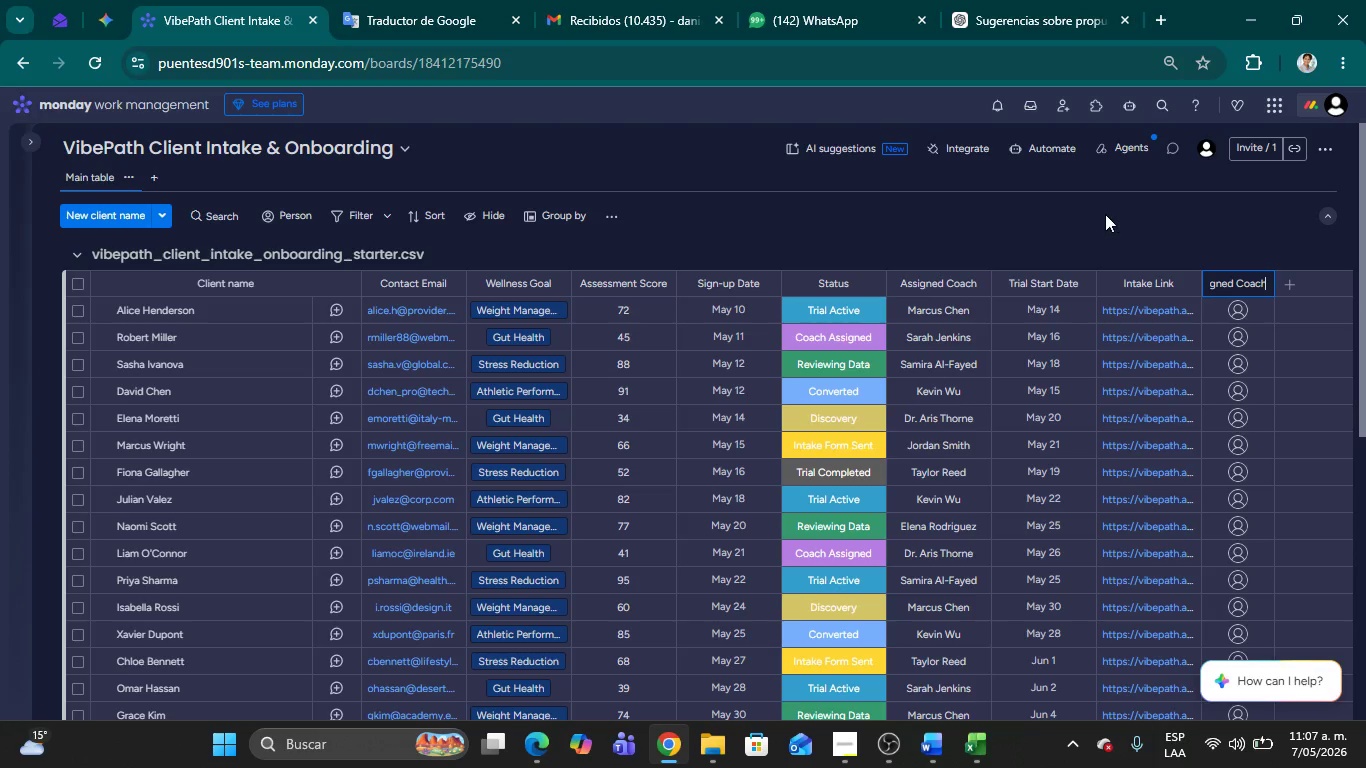 
left_click([1105, 214])
 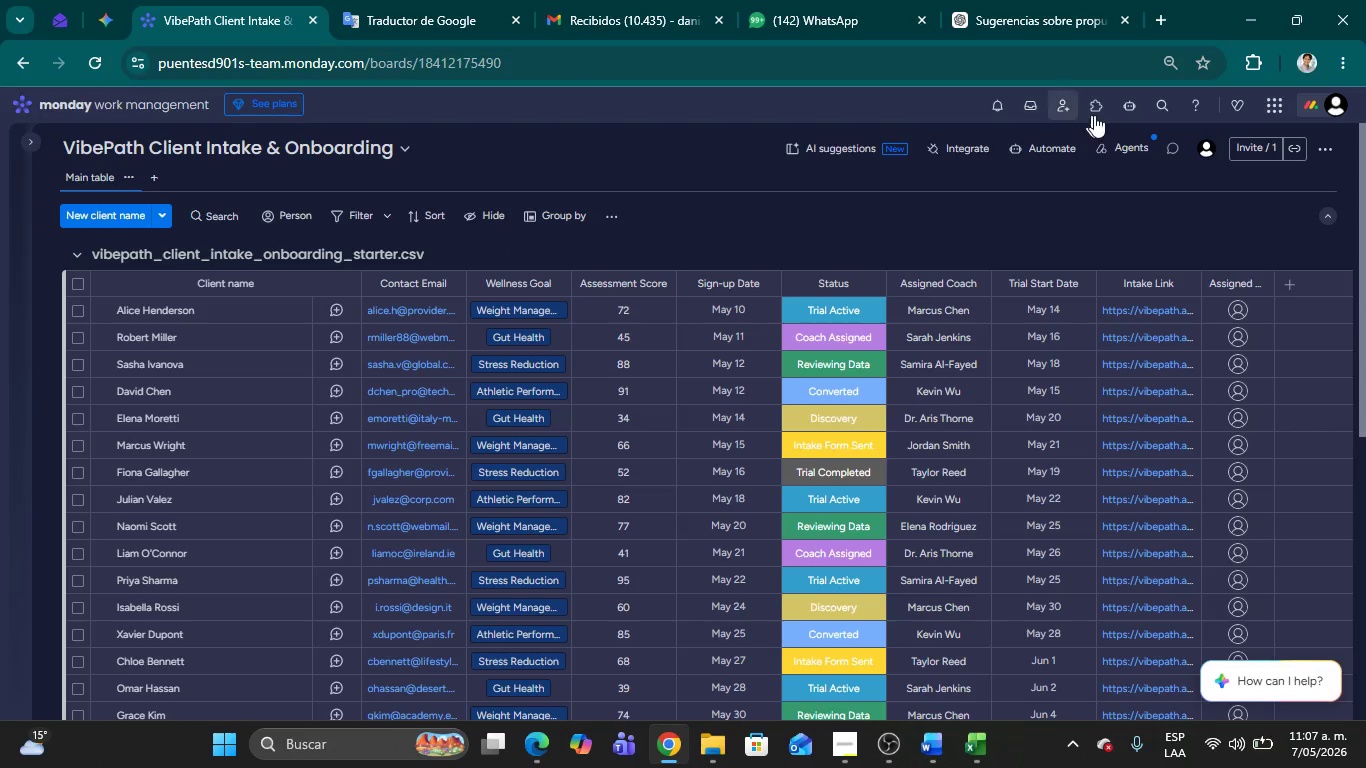 
wait(5.36)
 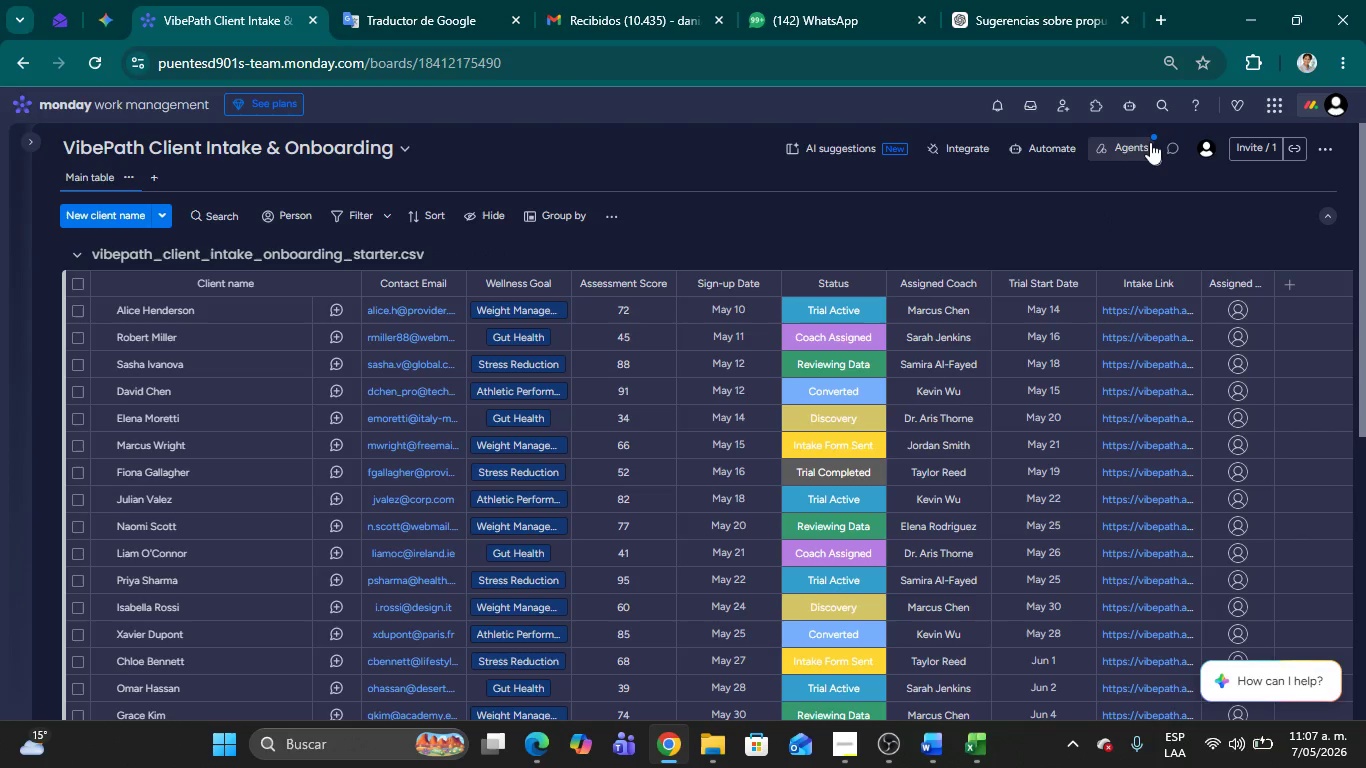 
mouse_move([1281, 119])
 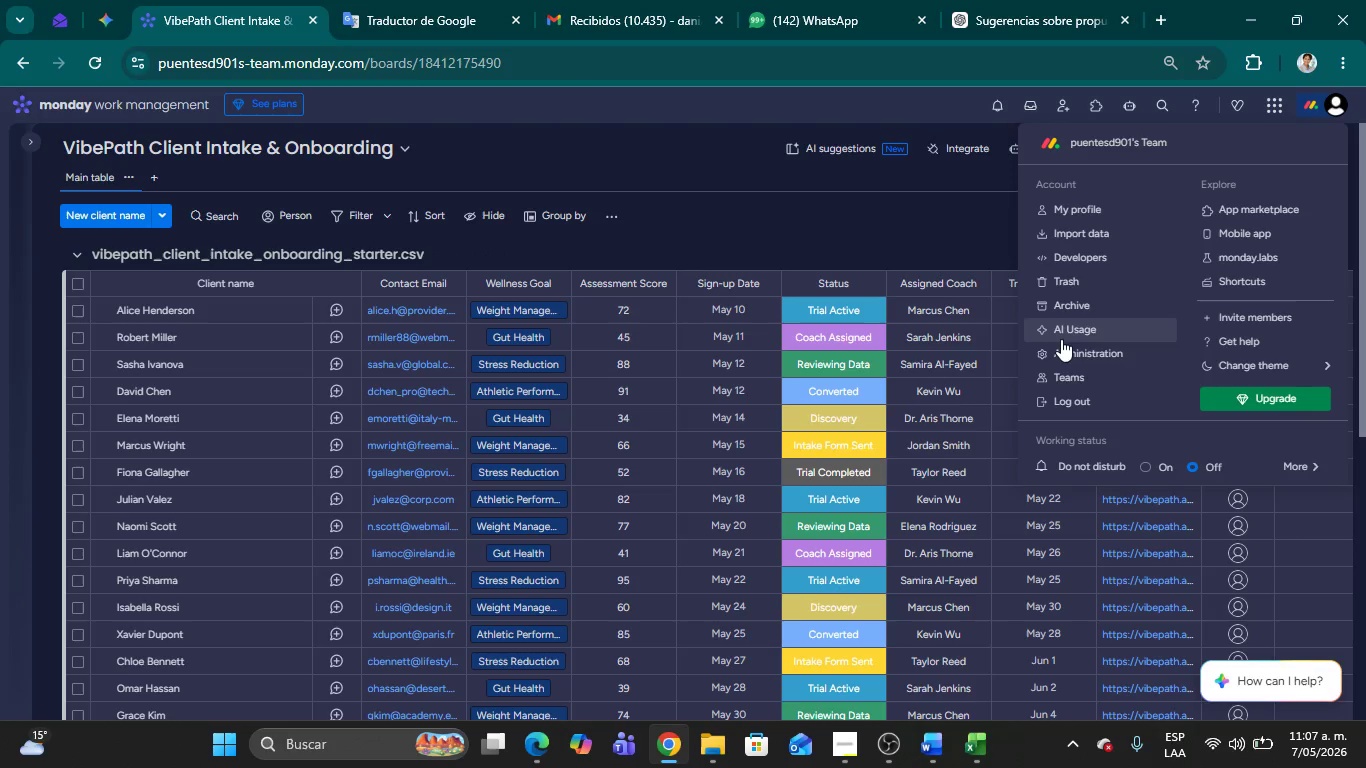 
left_click([1060, 354])
 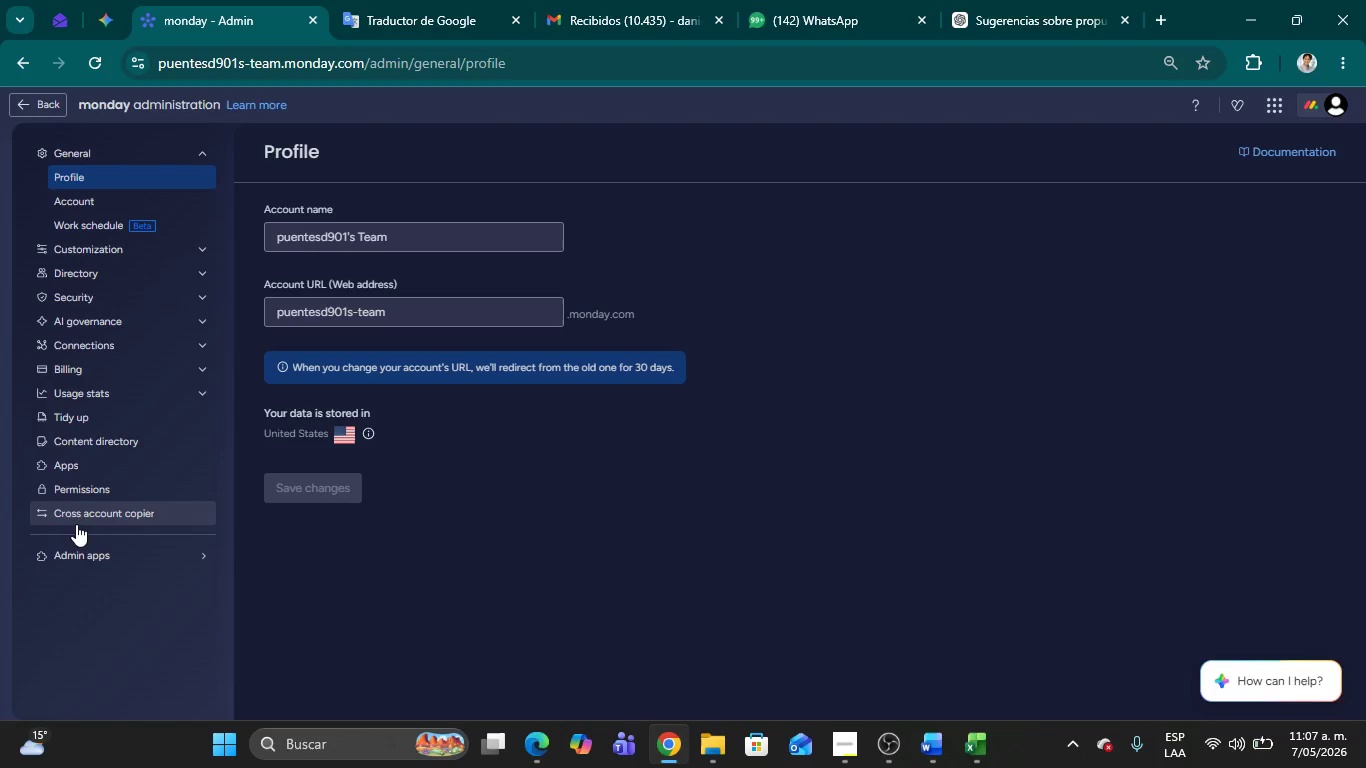 
wait(6.16)
 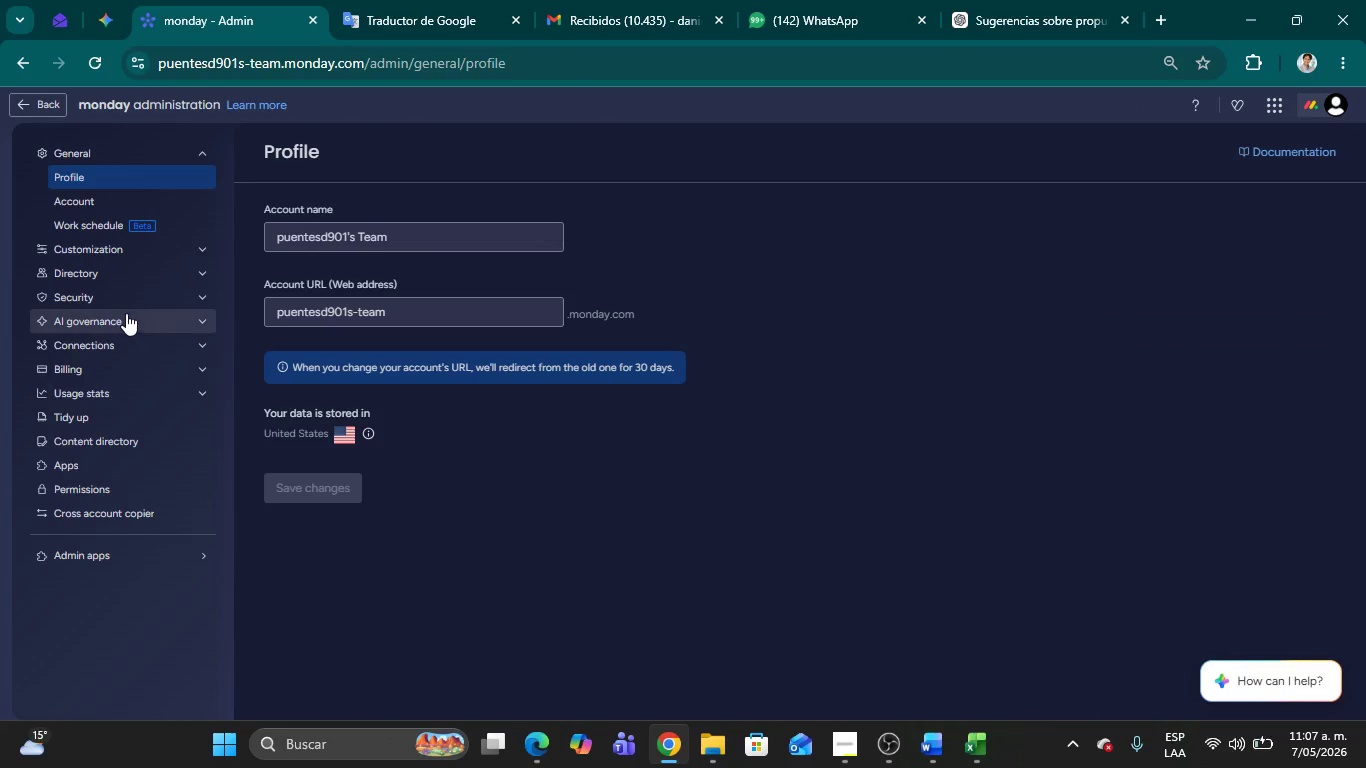 
left_click([130, 273])
 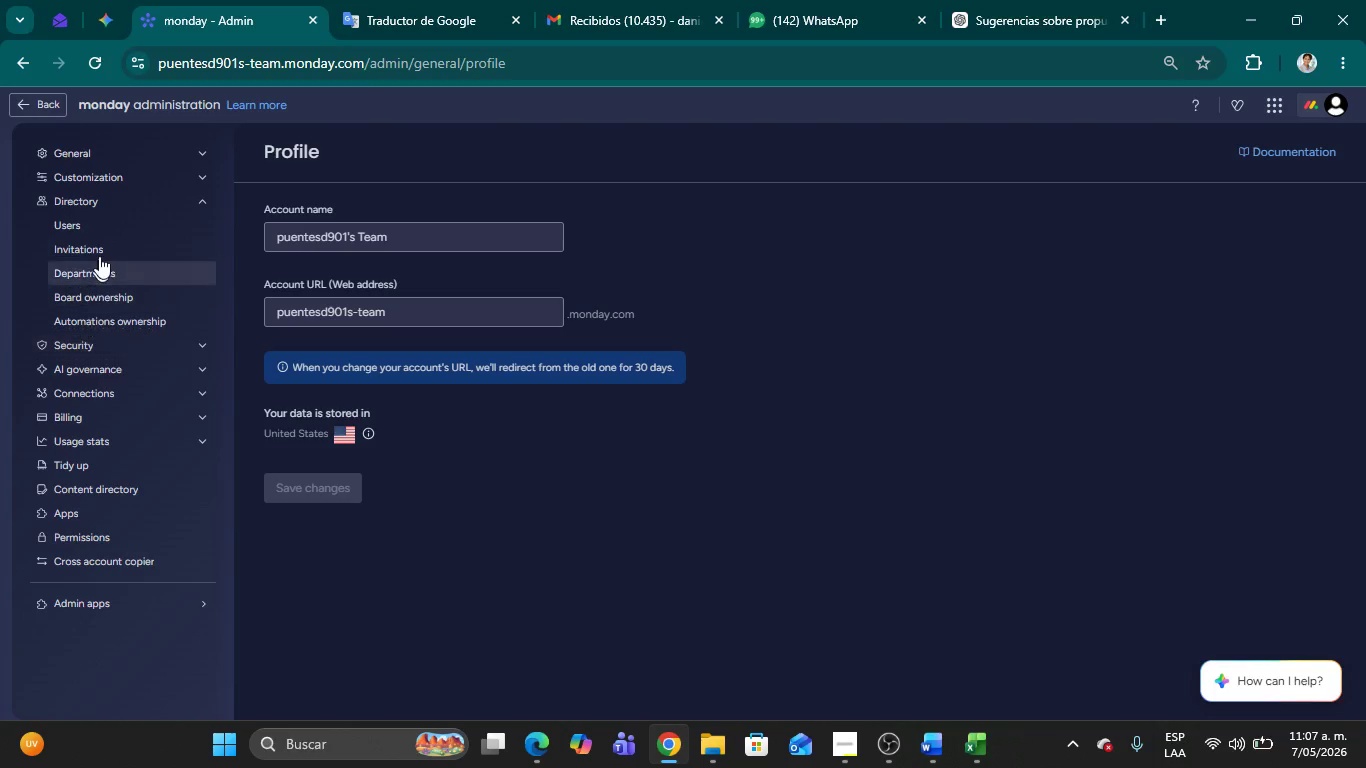 
left_click([93, 222])
 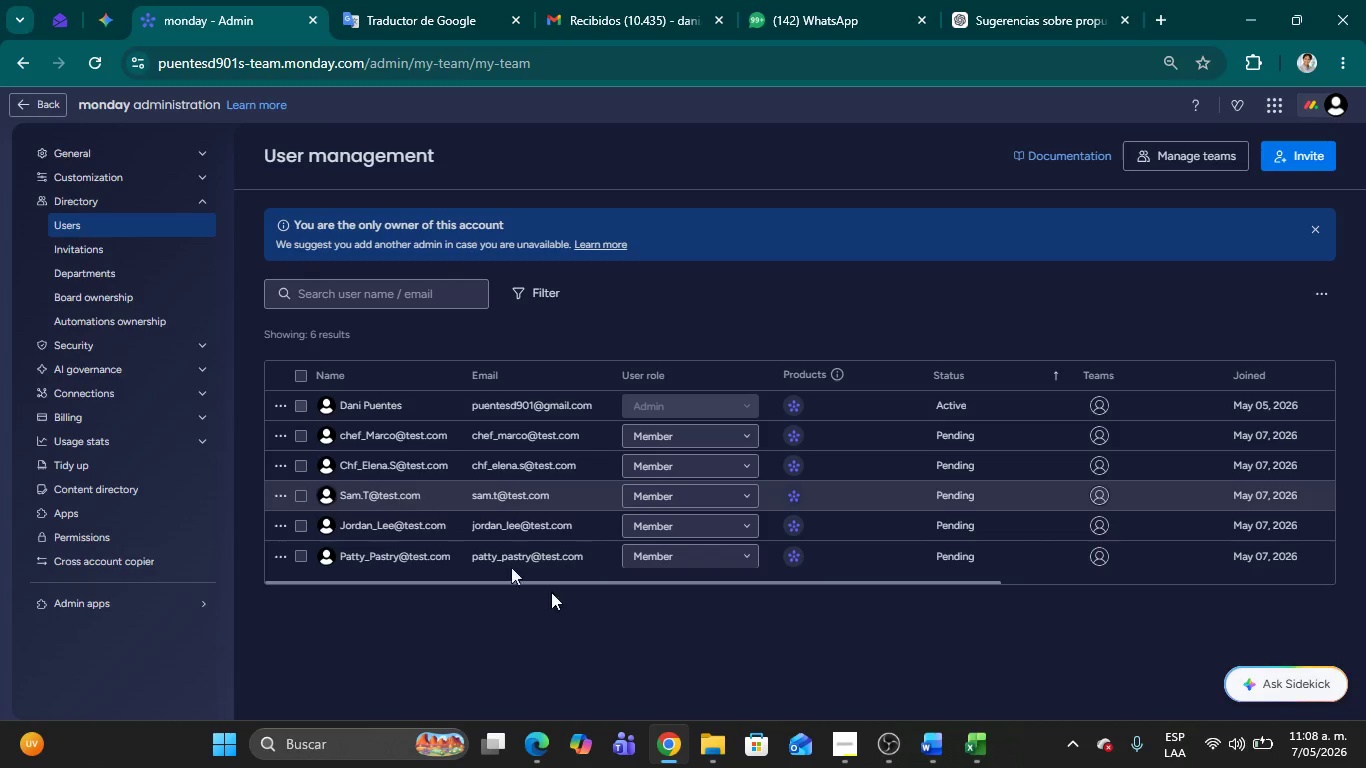 
wait(8.61)
 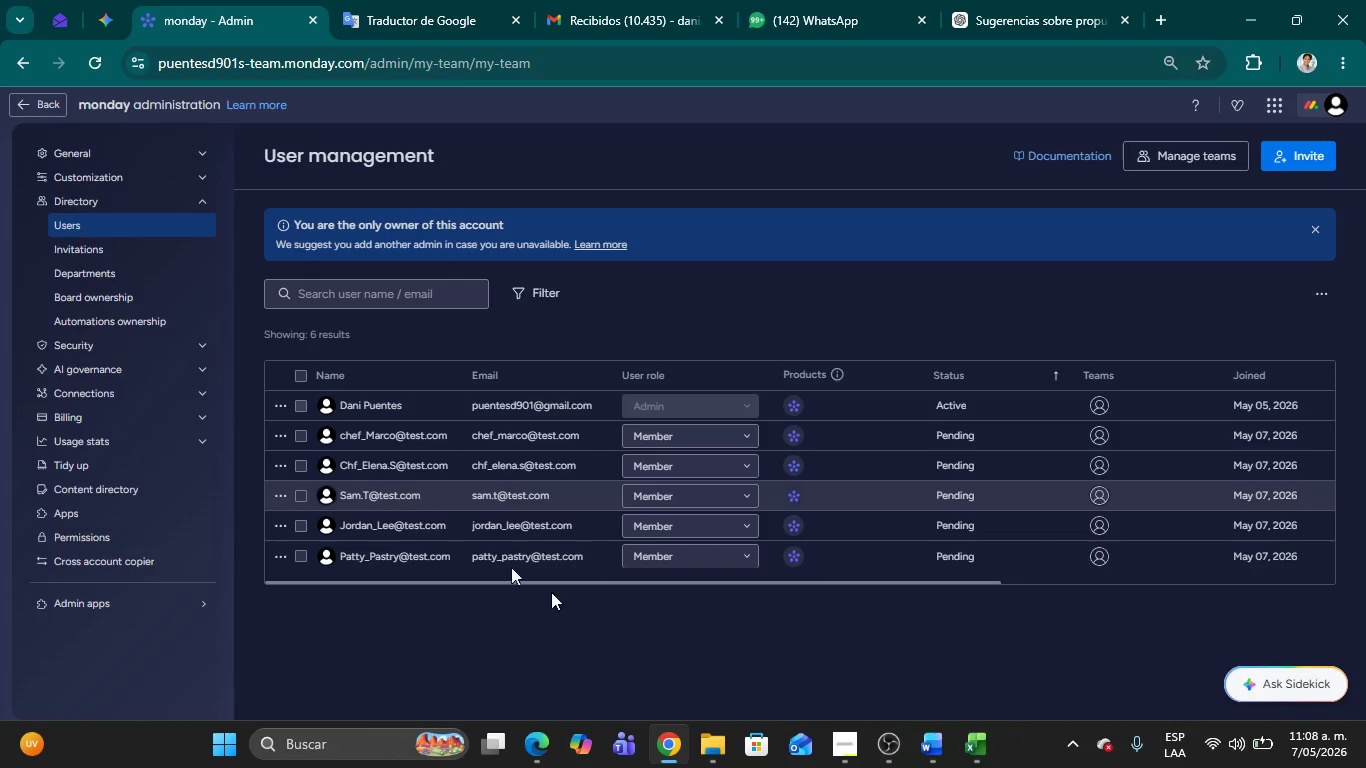 
left_click([754, 435])
 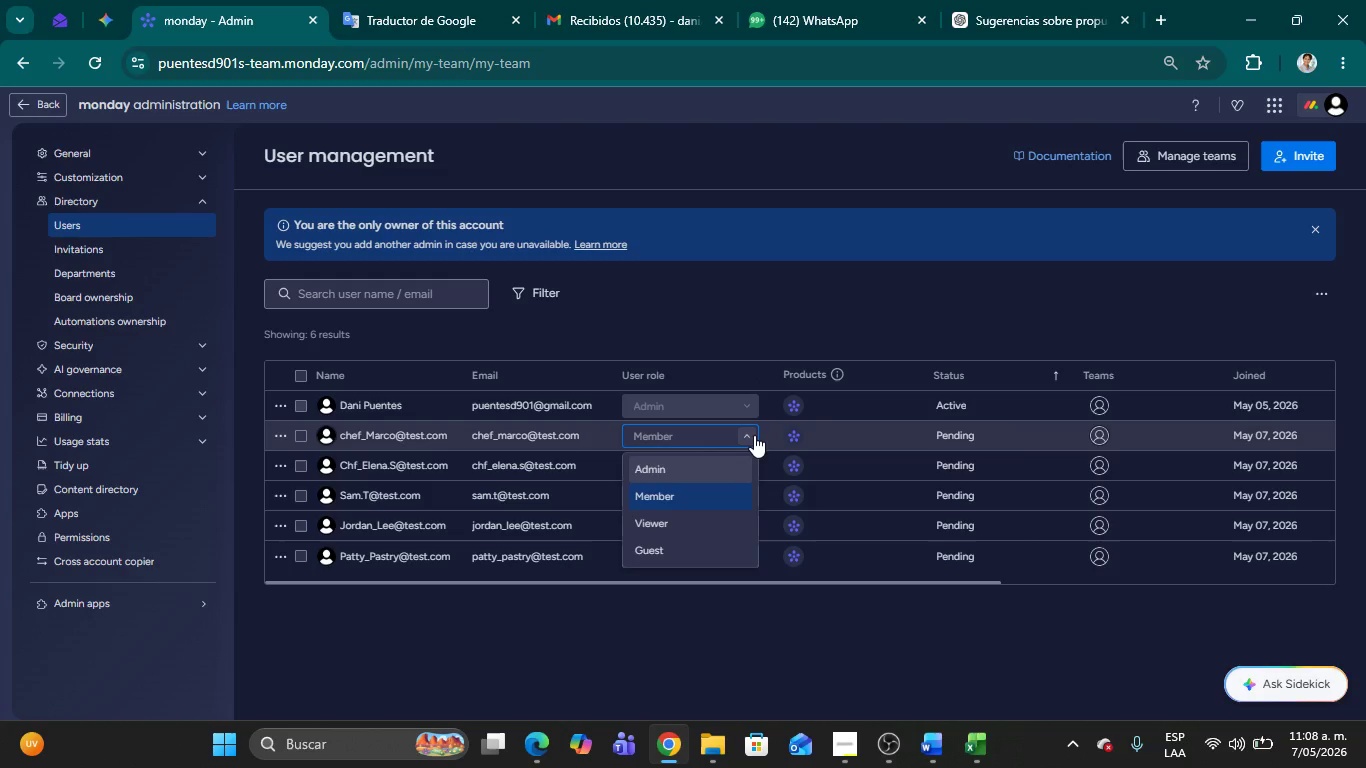 
left_click([754, 435])
 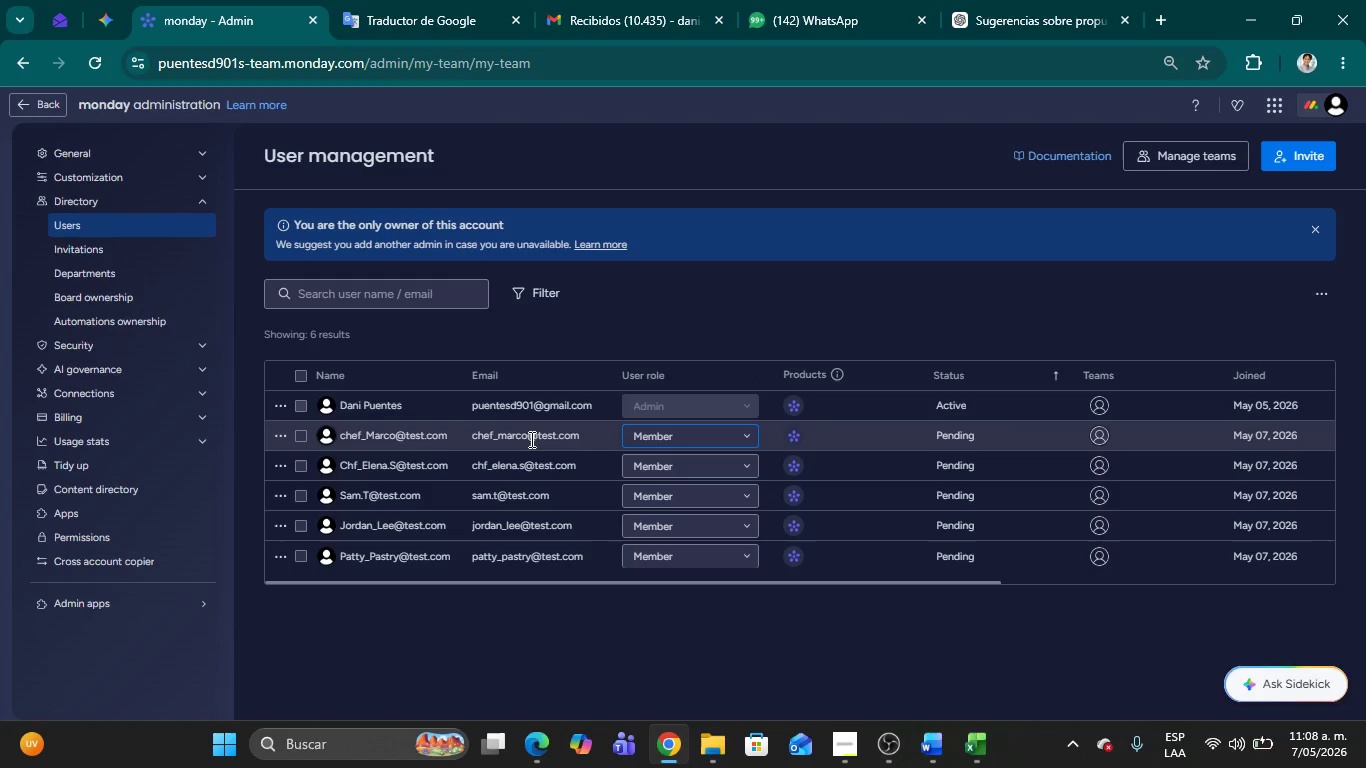 
left_click([521, 439])
 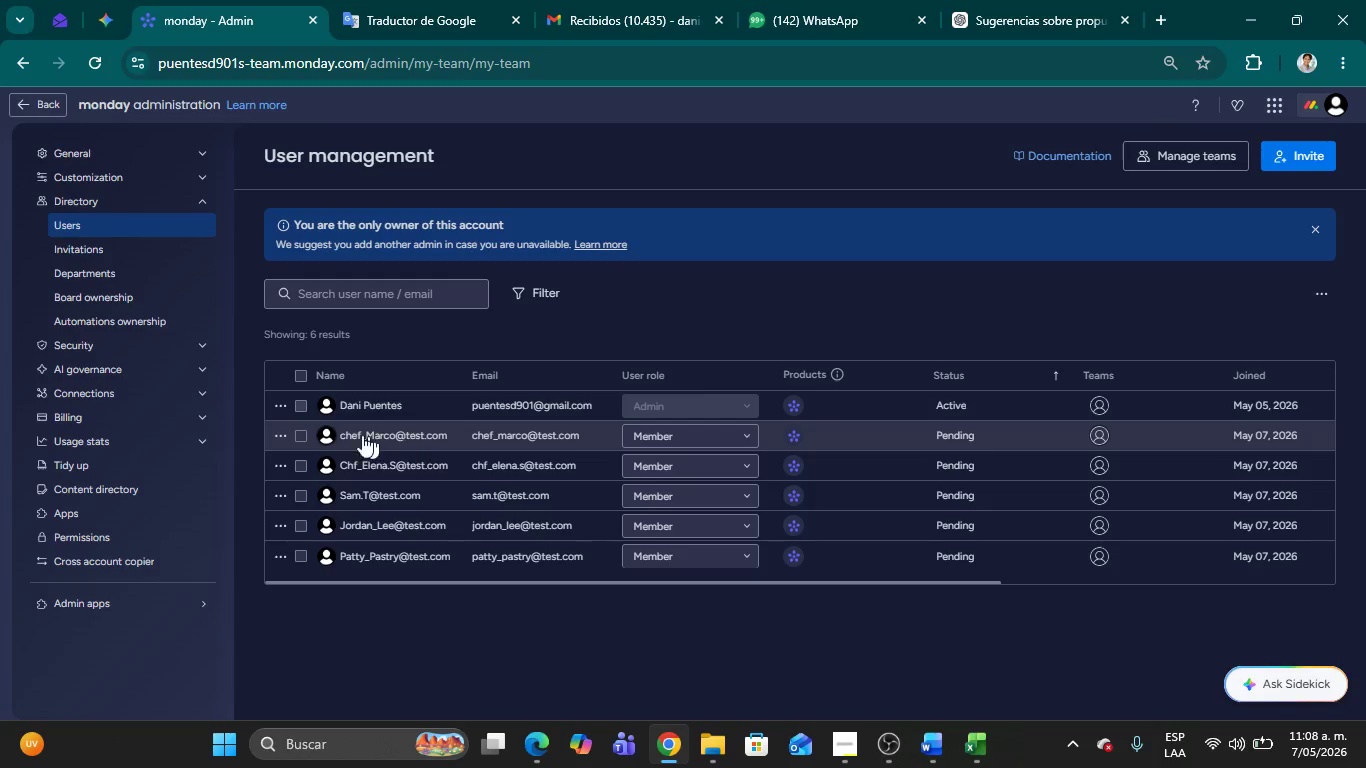 
left_click([301, 433])
 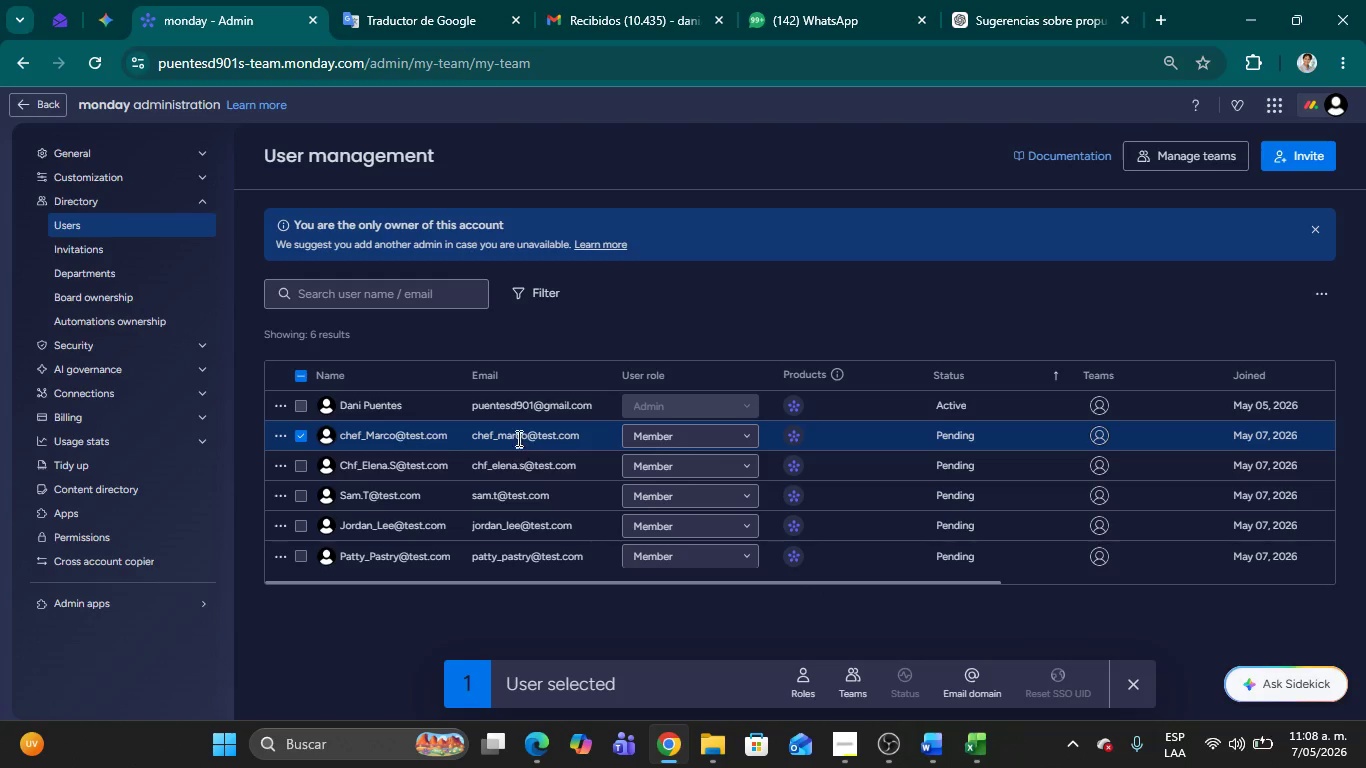 
wait(11.11)
 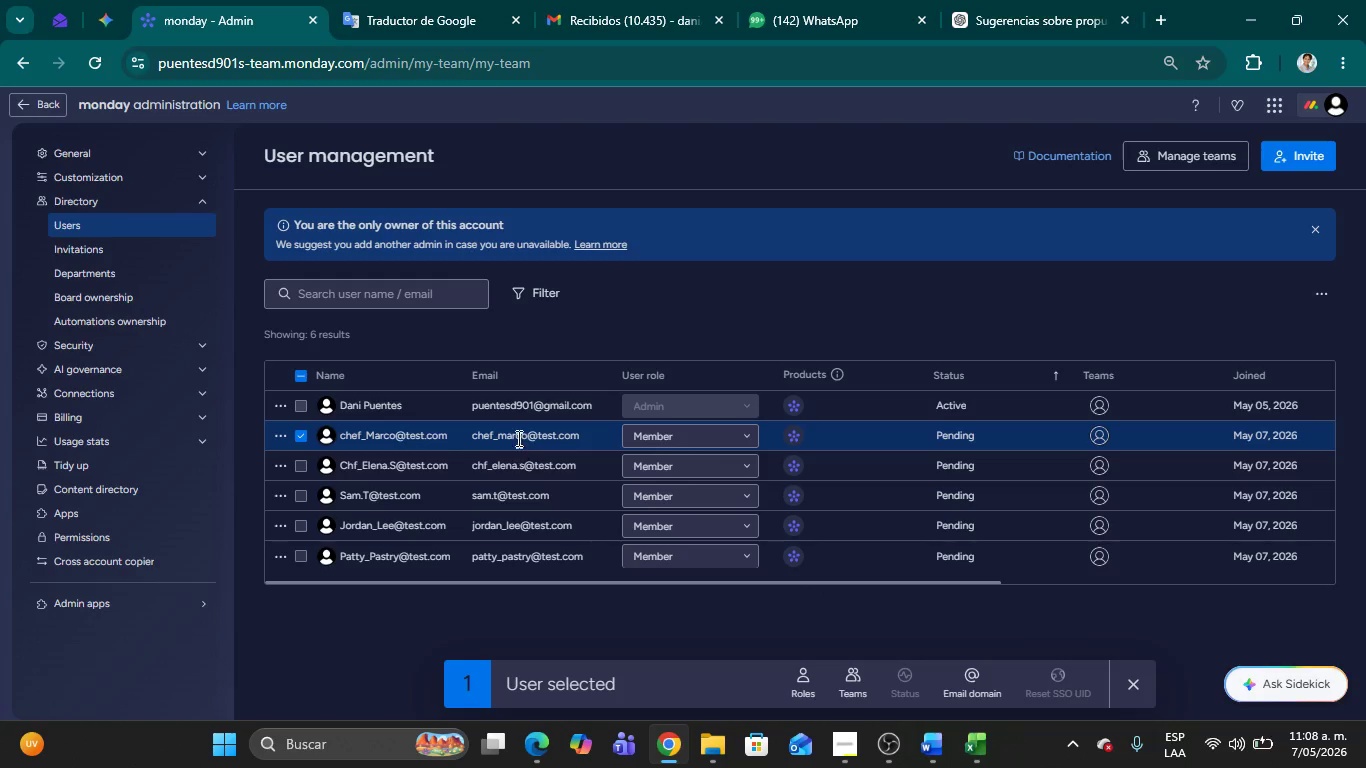 
right_click([363, 432])
 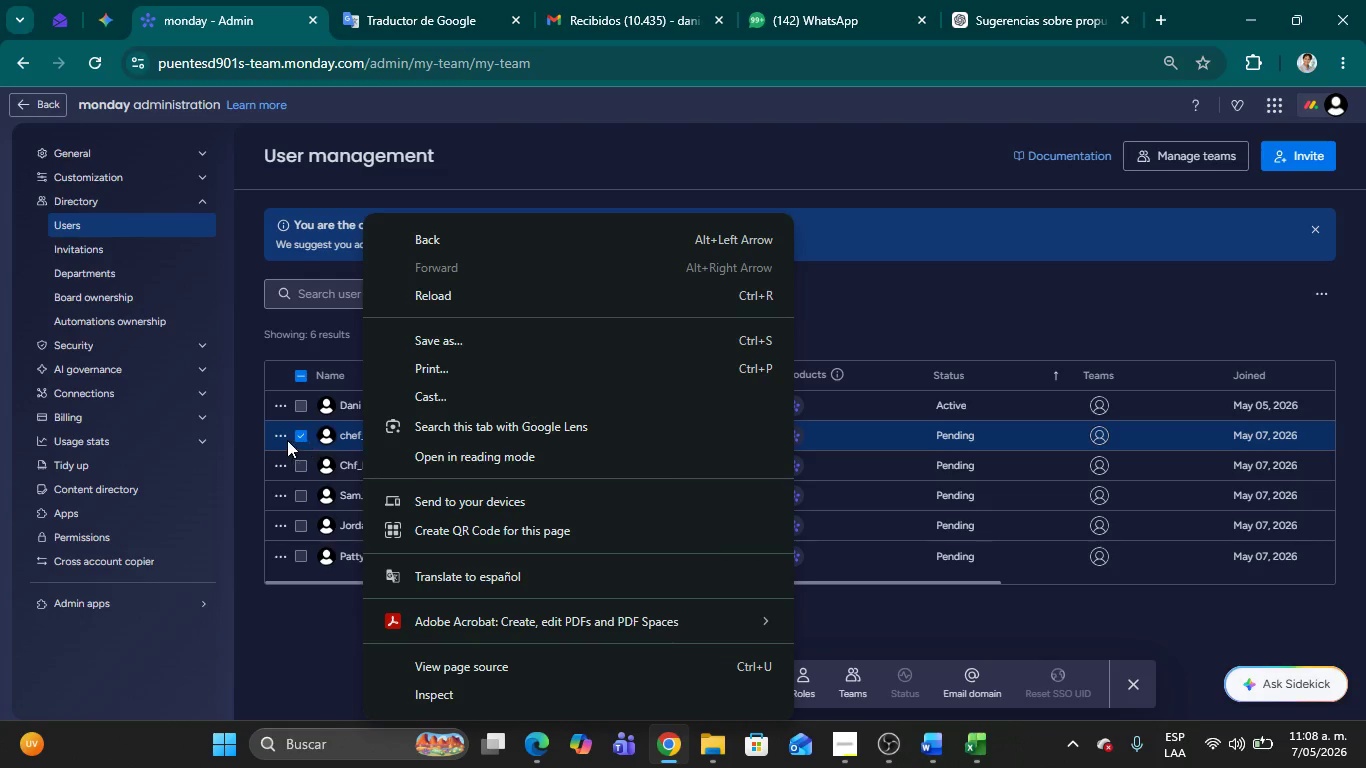 
left_click([280, 434])
 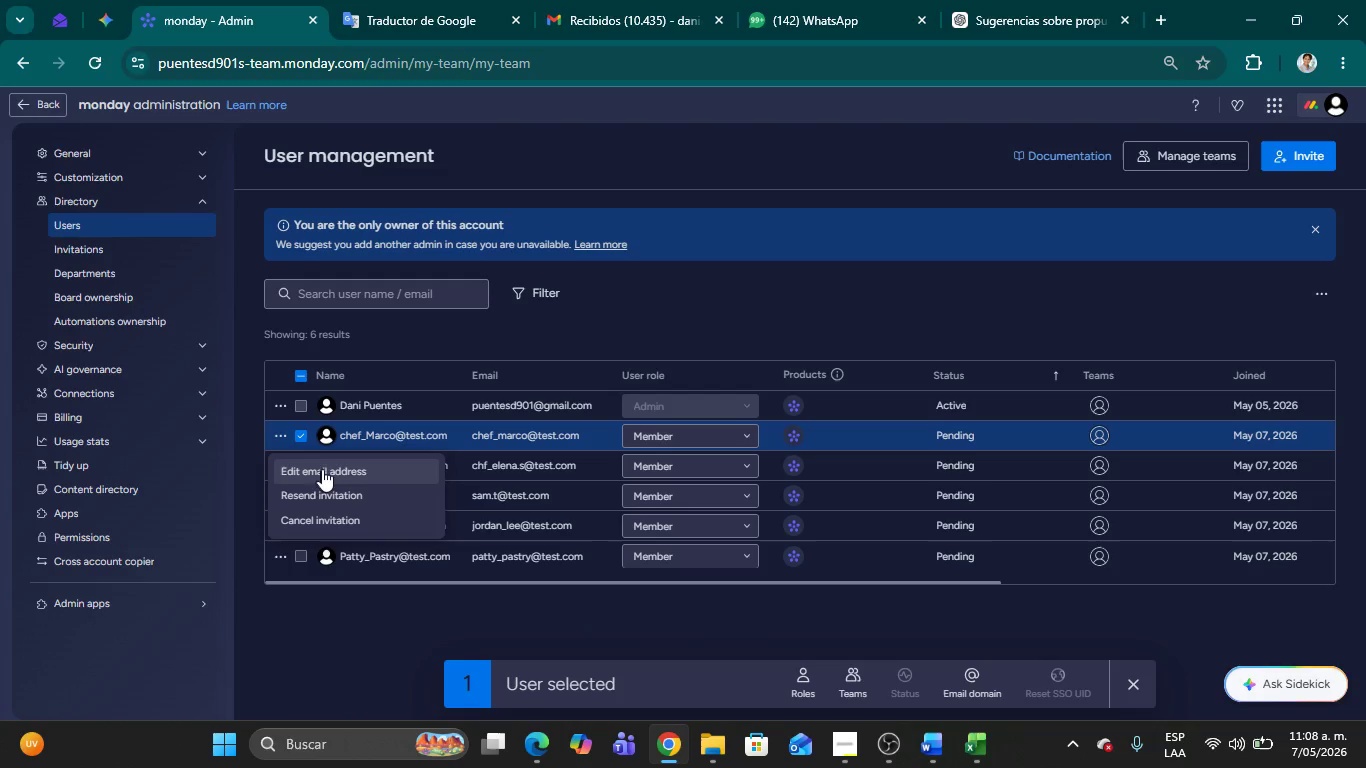 
left_click([340, 474])
 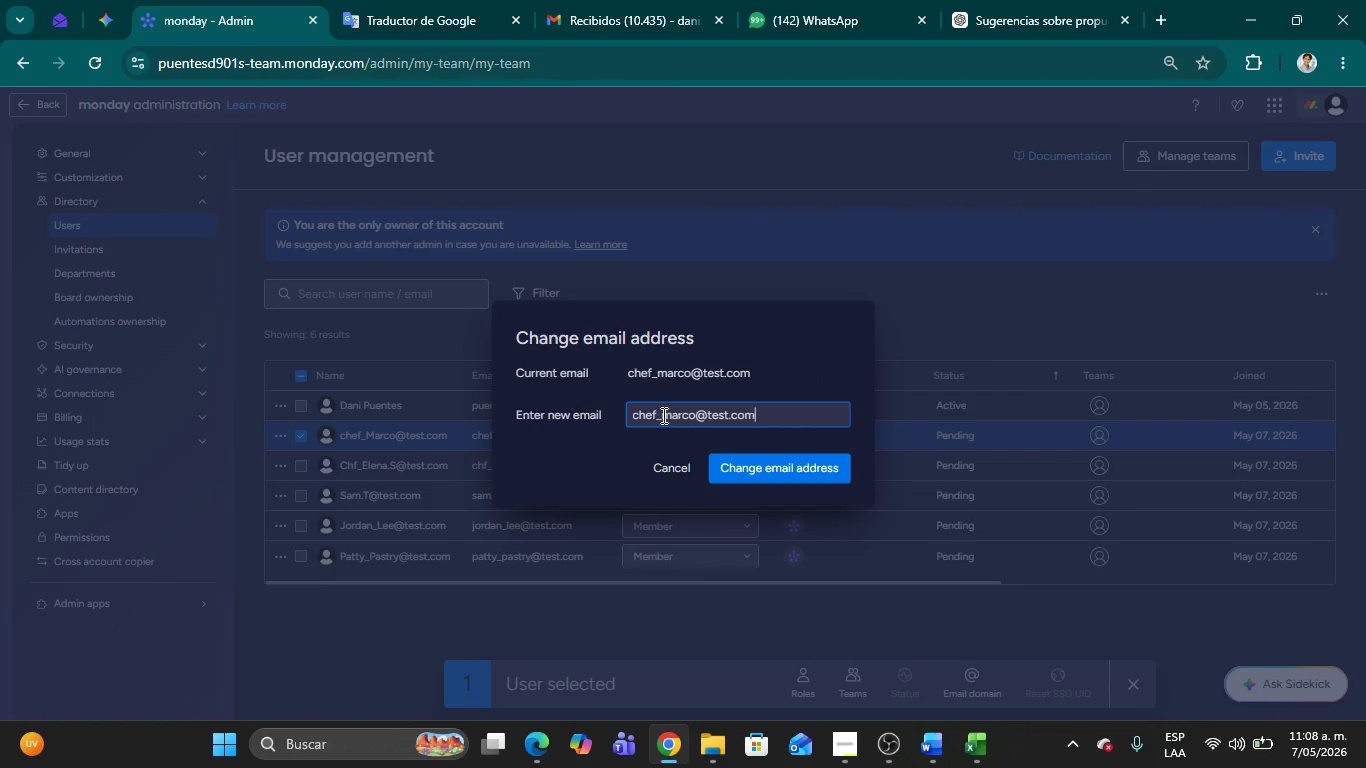 
left_click([650, 416])
 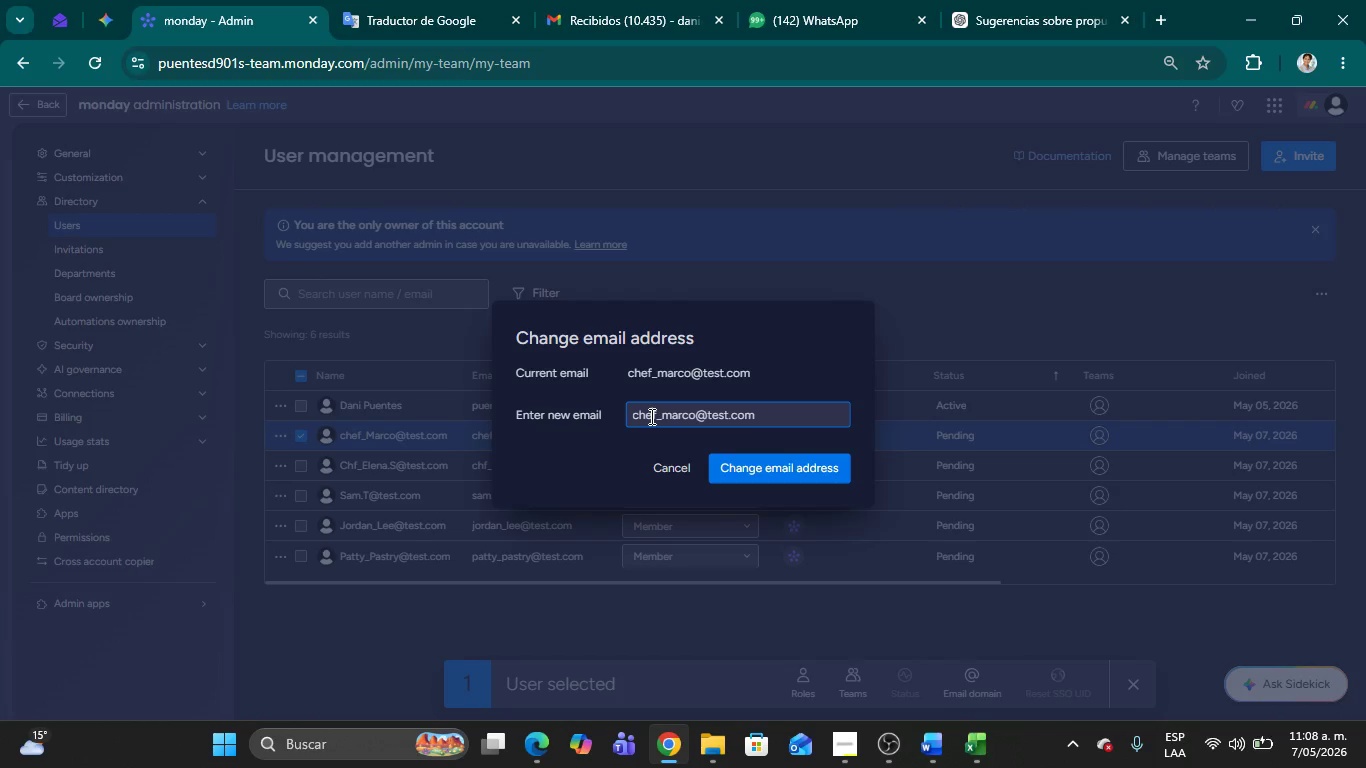 
wait(31.88)
 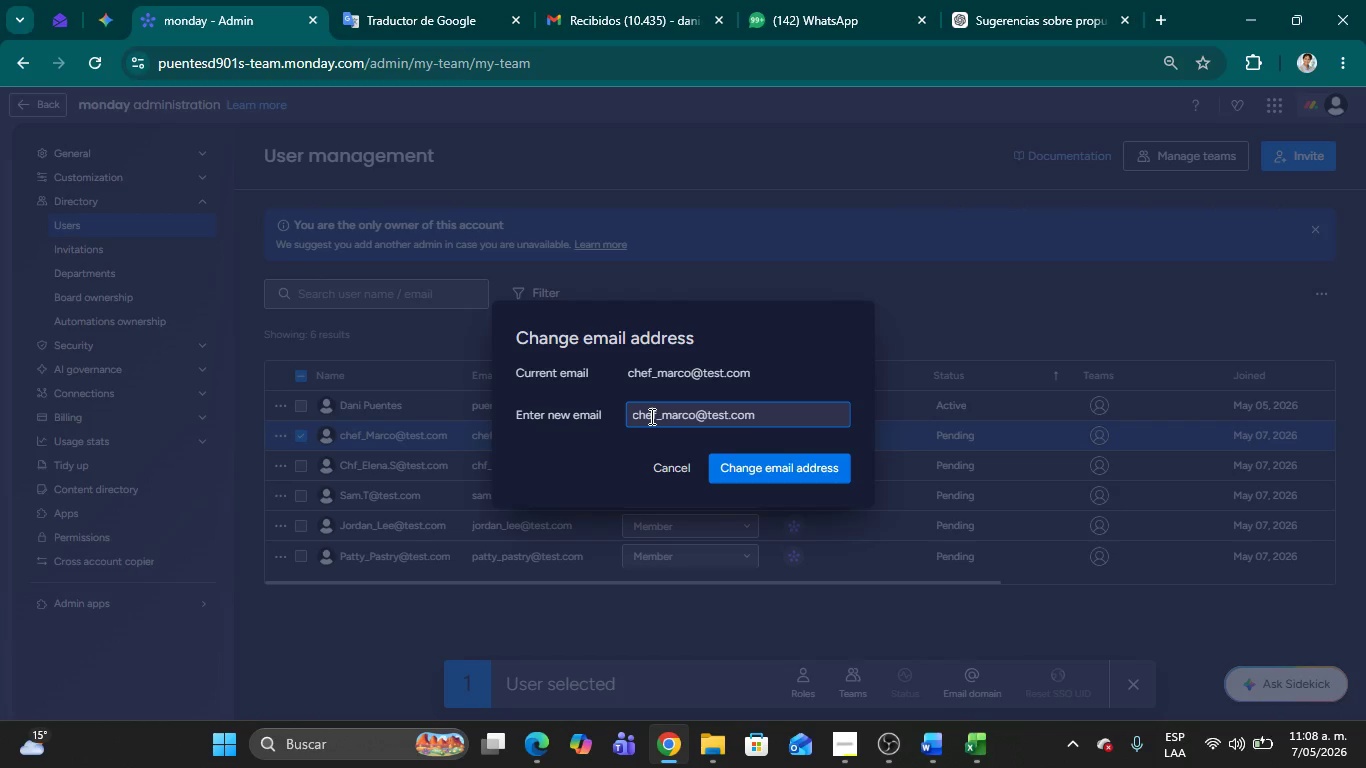 
left_click([982, 759])
 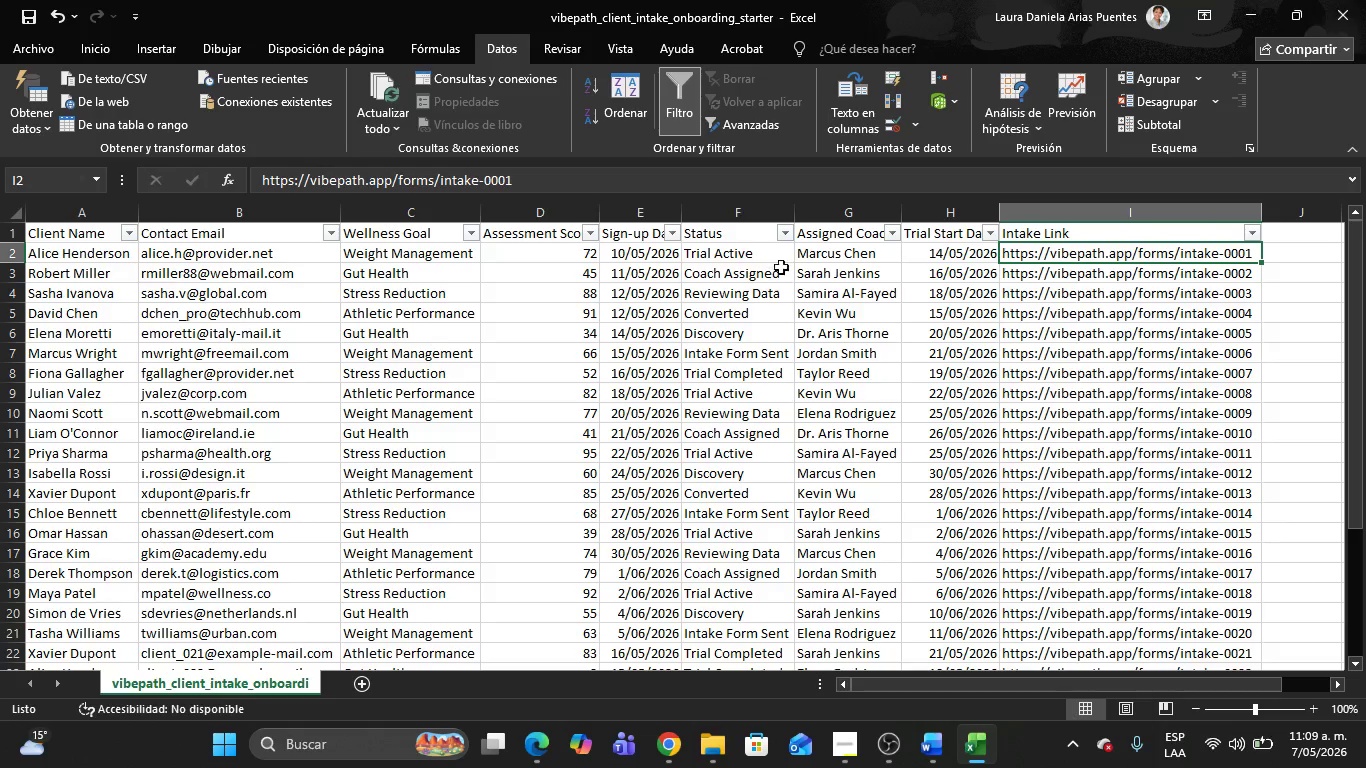 
left_click([817, 256])
 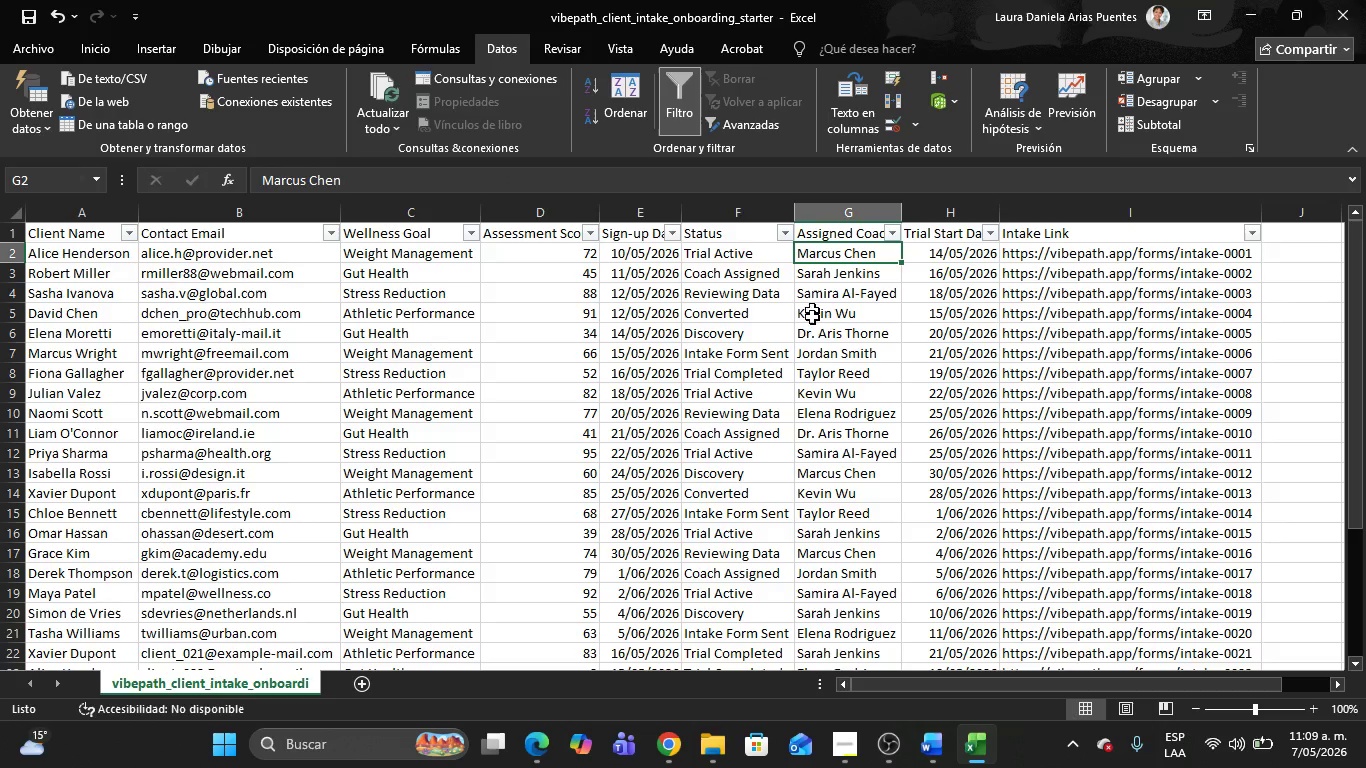 
key(Alt+AltLeft)
 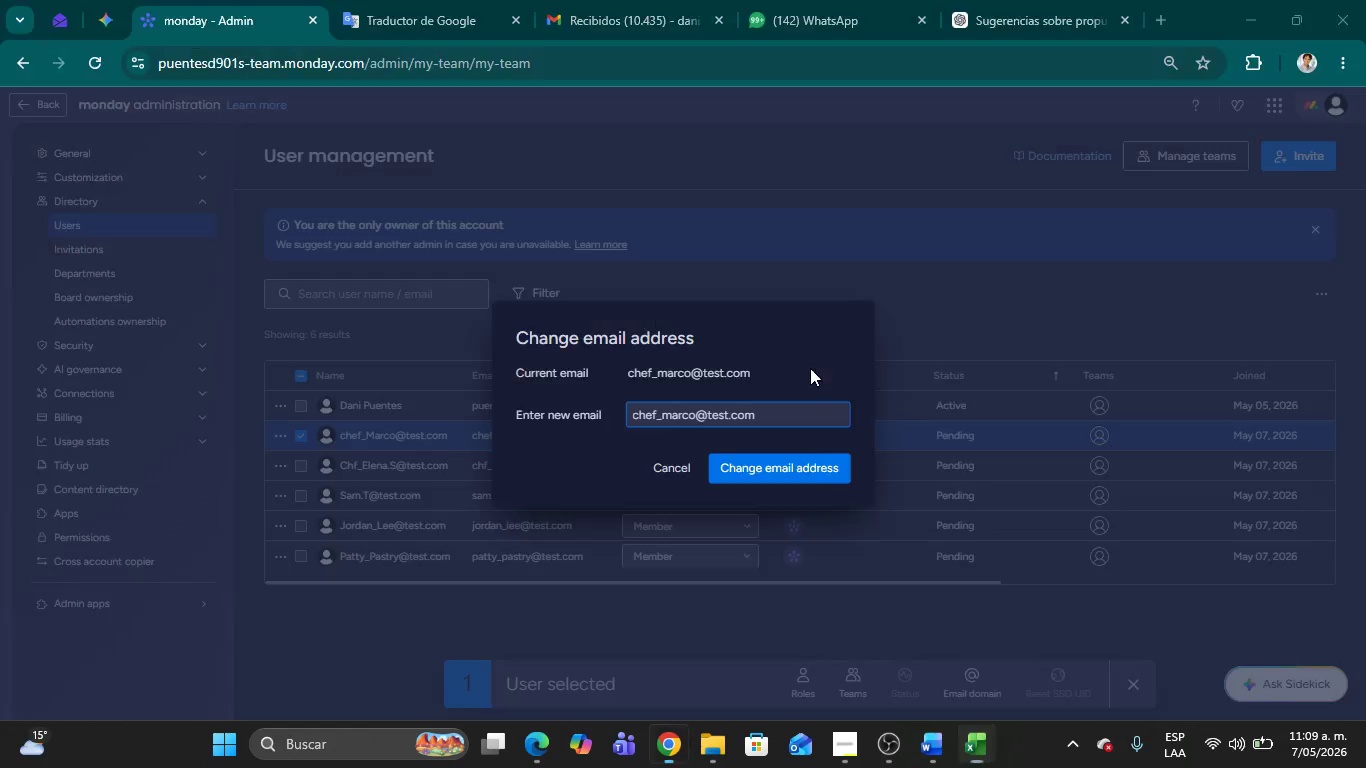 
key(Alt+Tab)
 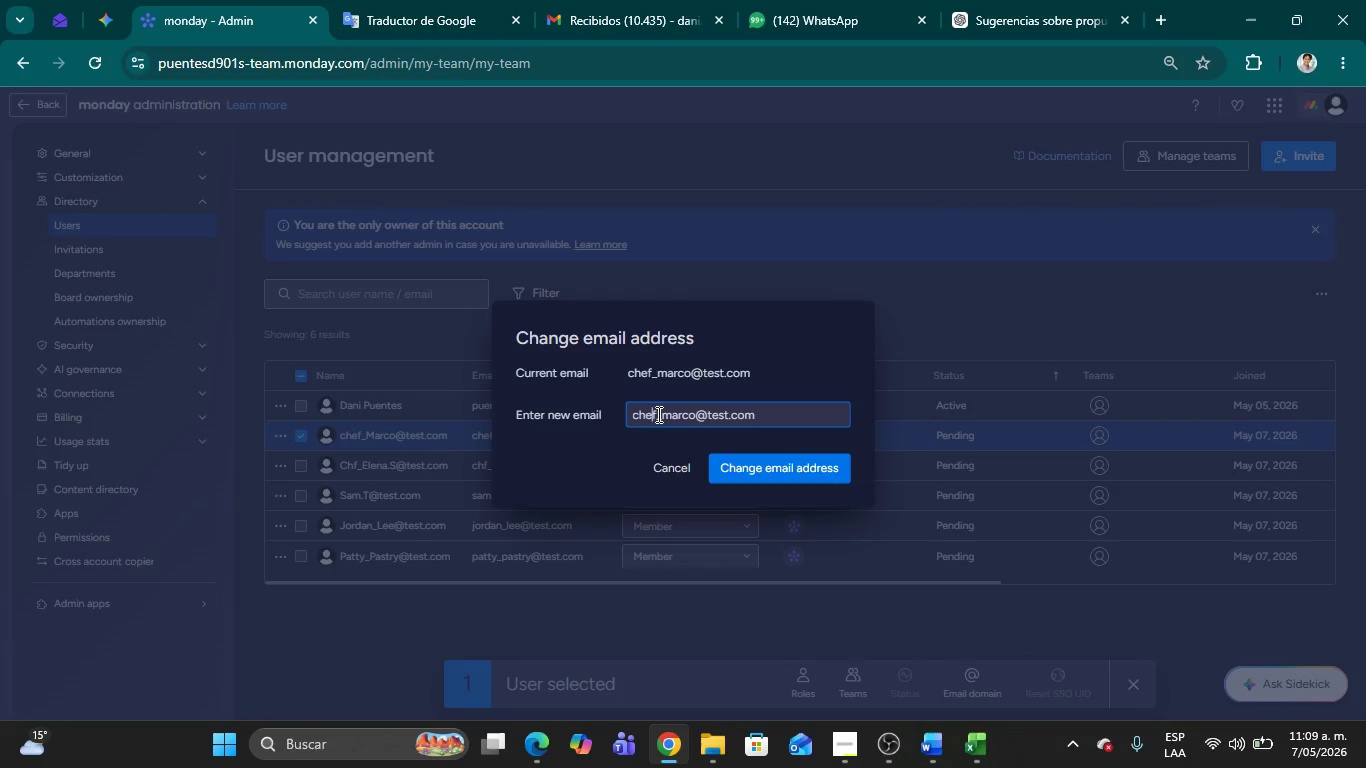 
left_click([656, 414])
 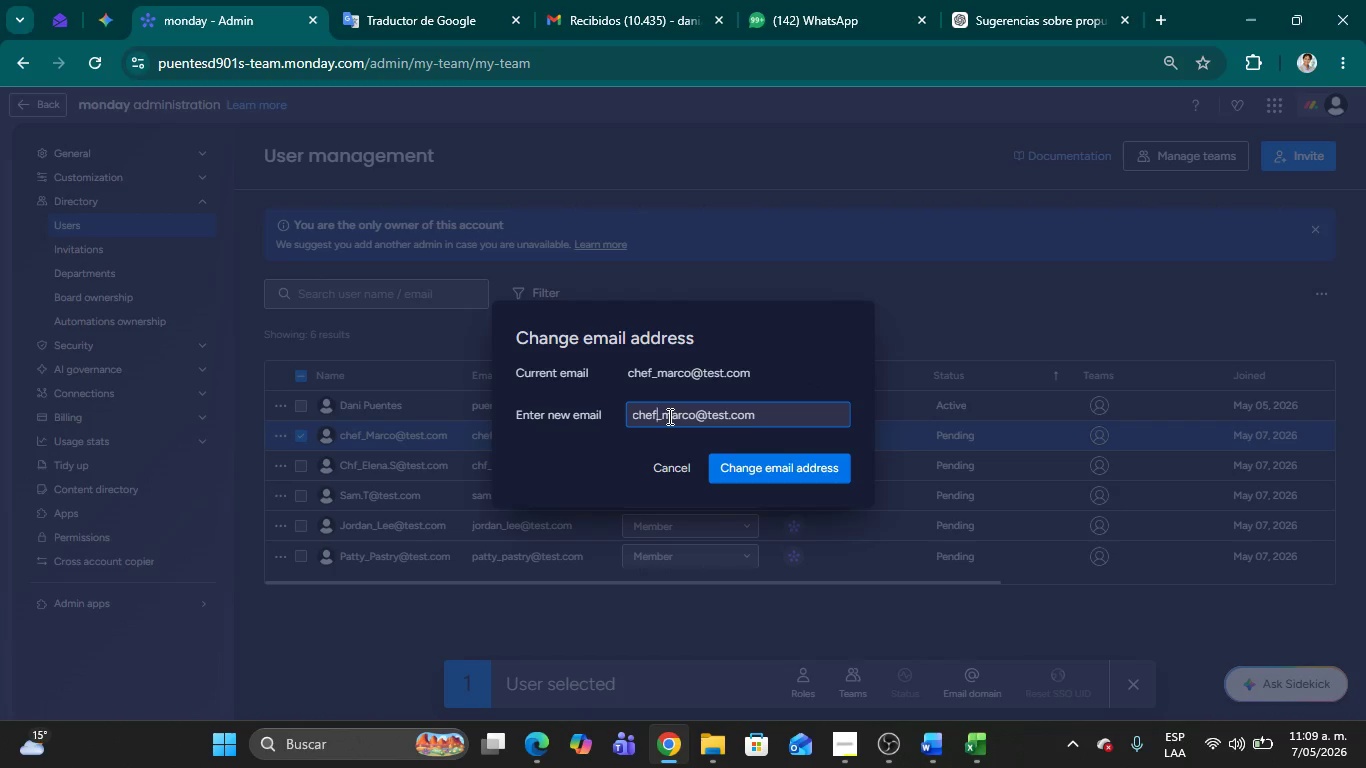 
key(ArrowRight)
 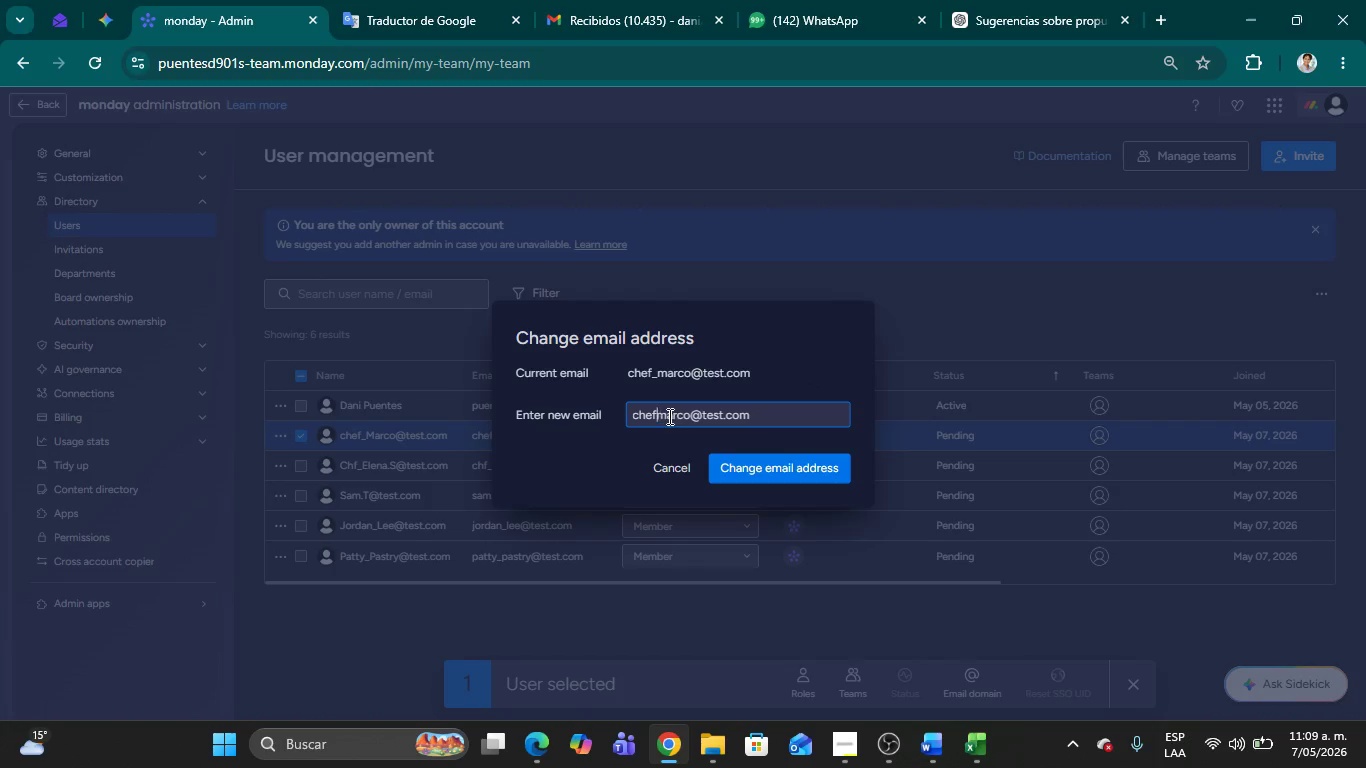 
key(Backspace)
 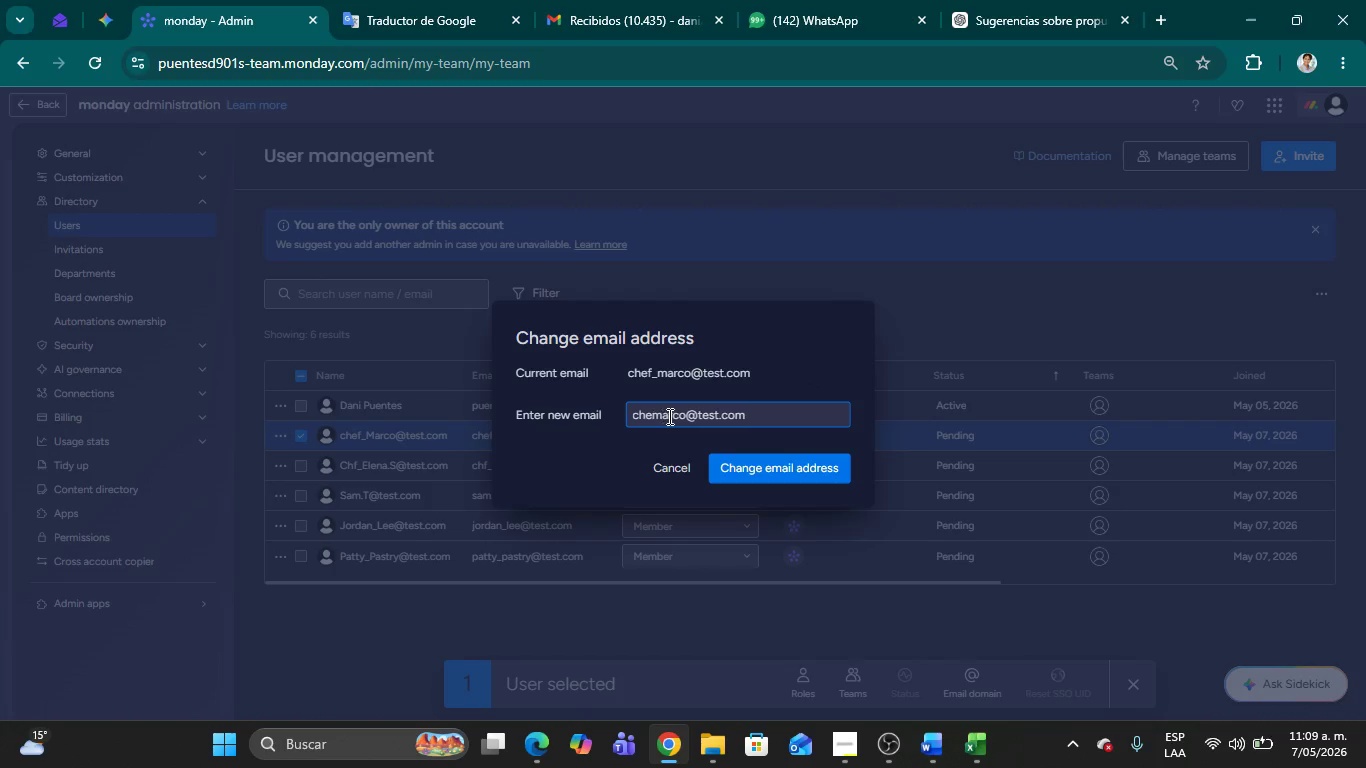 
key(Backspace)
 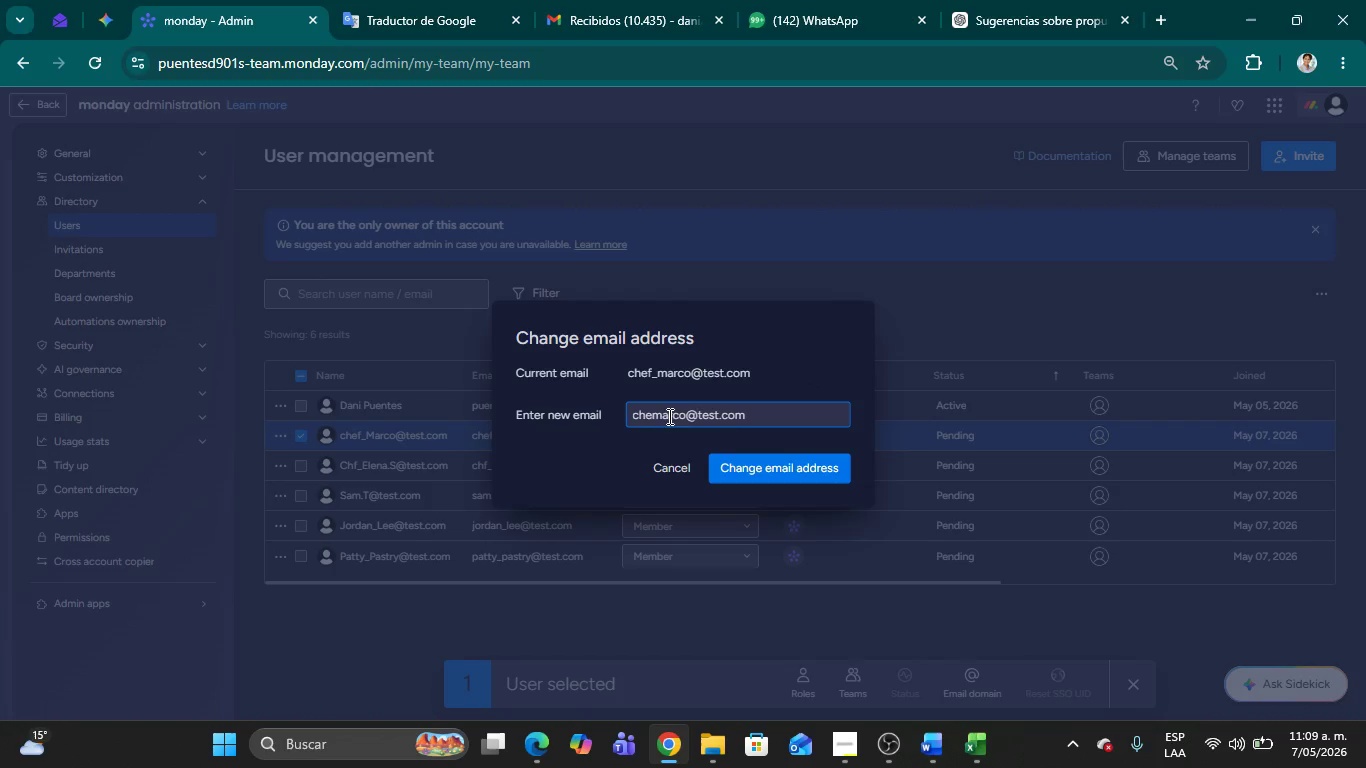 
key(Backspace)
 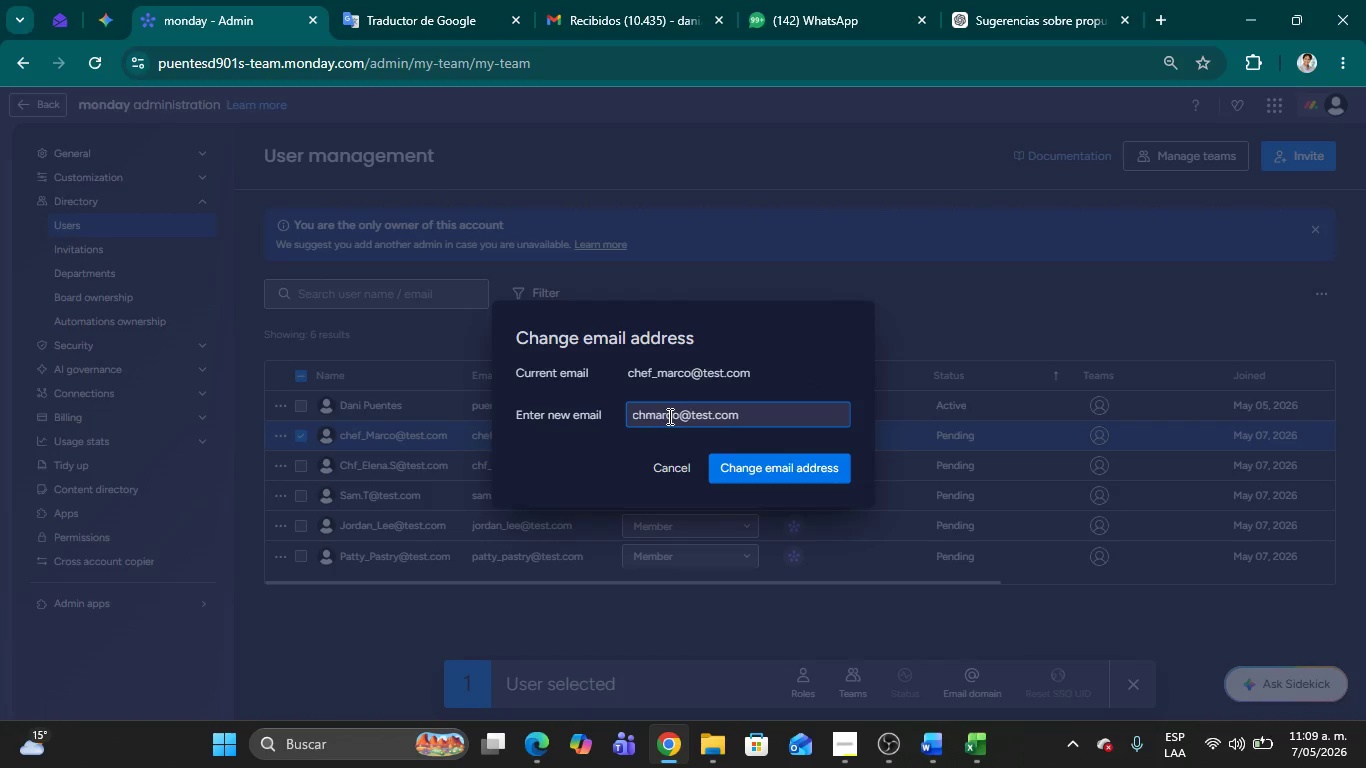 
key(Backspace)
 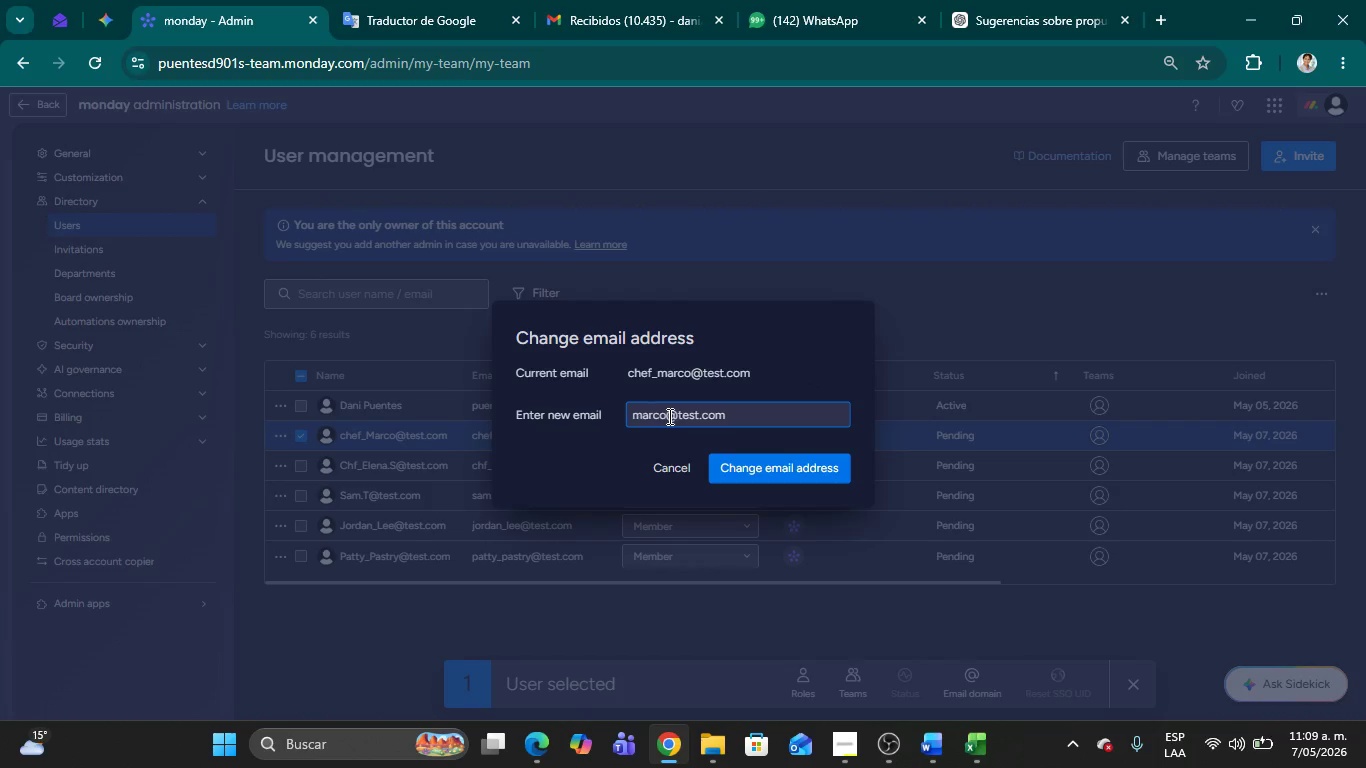 
key(Backspace)
 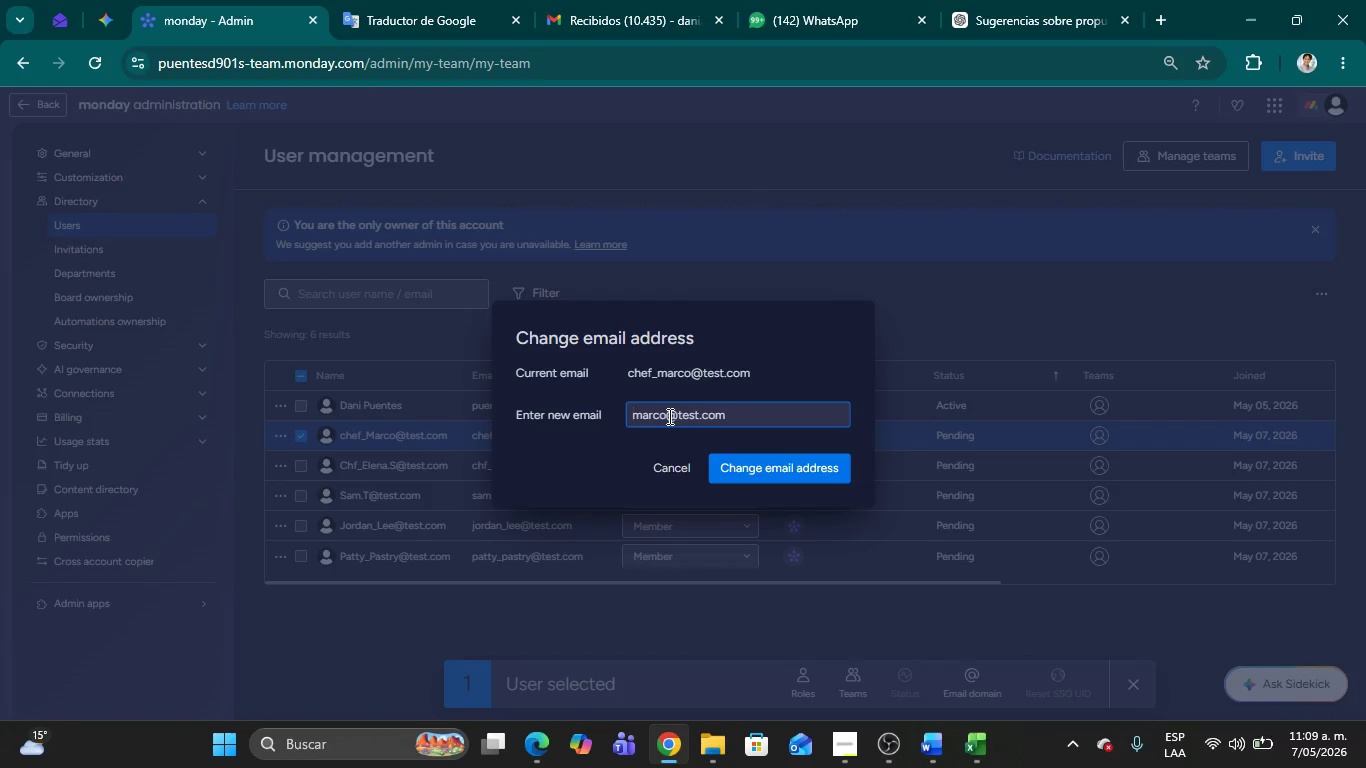 
key(Delete)
 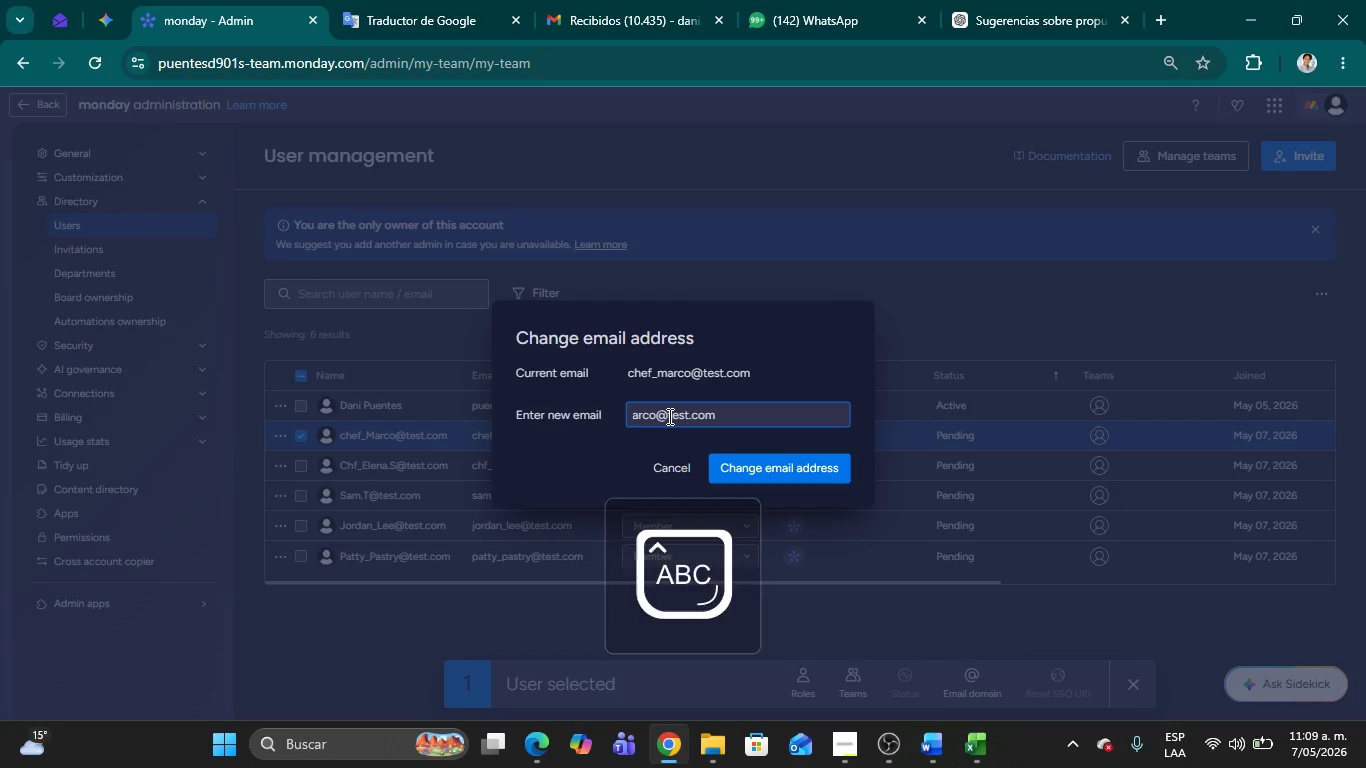 
key(CapsLock)
 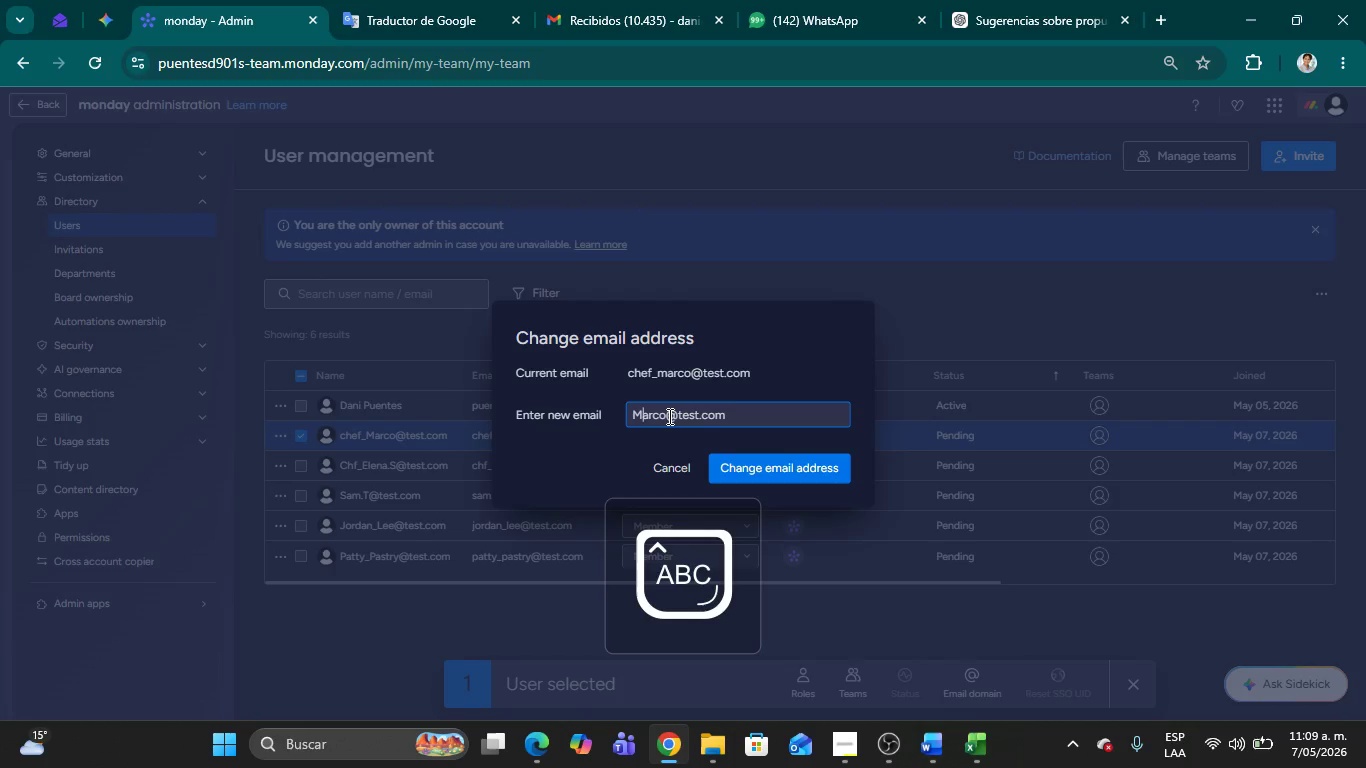 
key(M)
 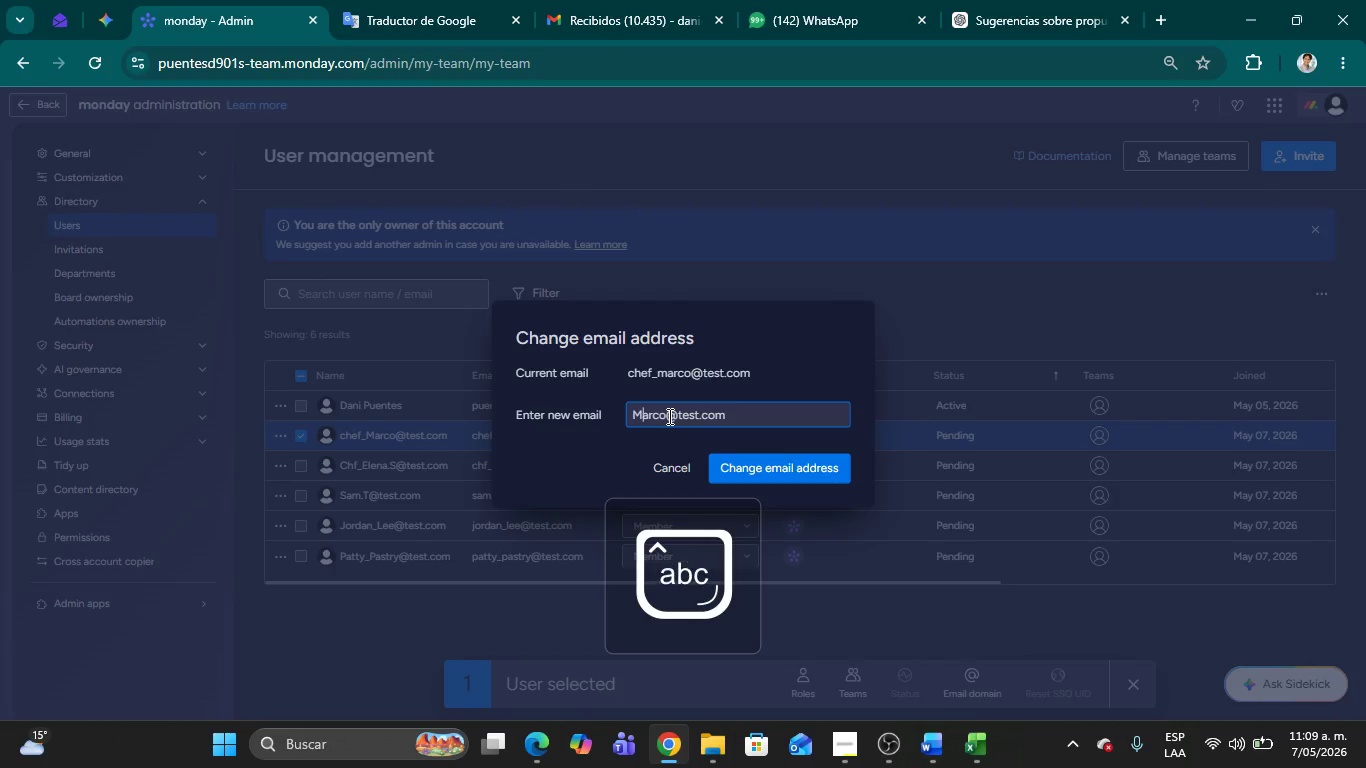 
key(CapsLock)
 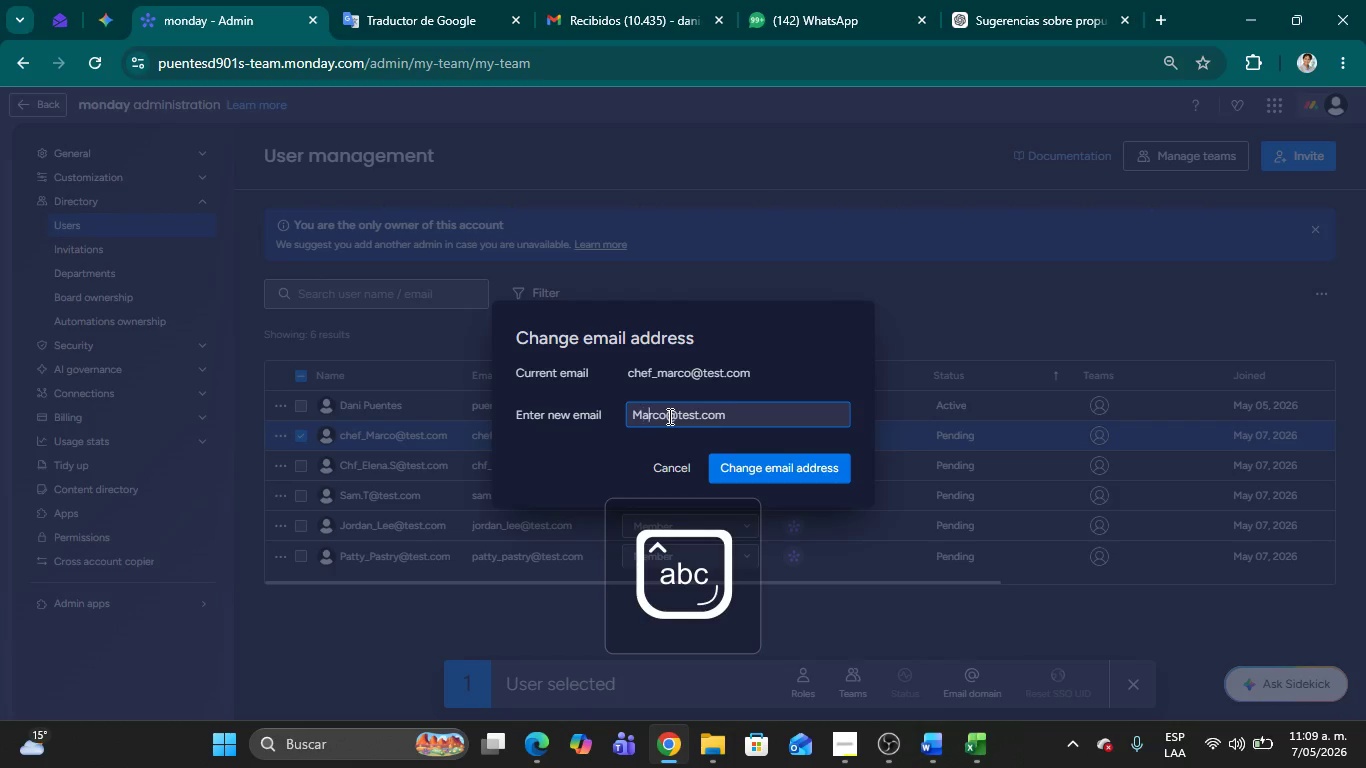 
key(ArrowRight)
 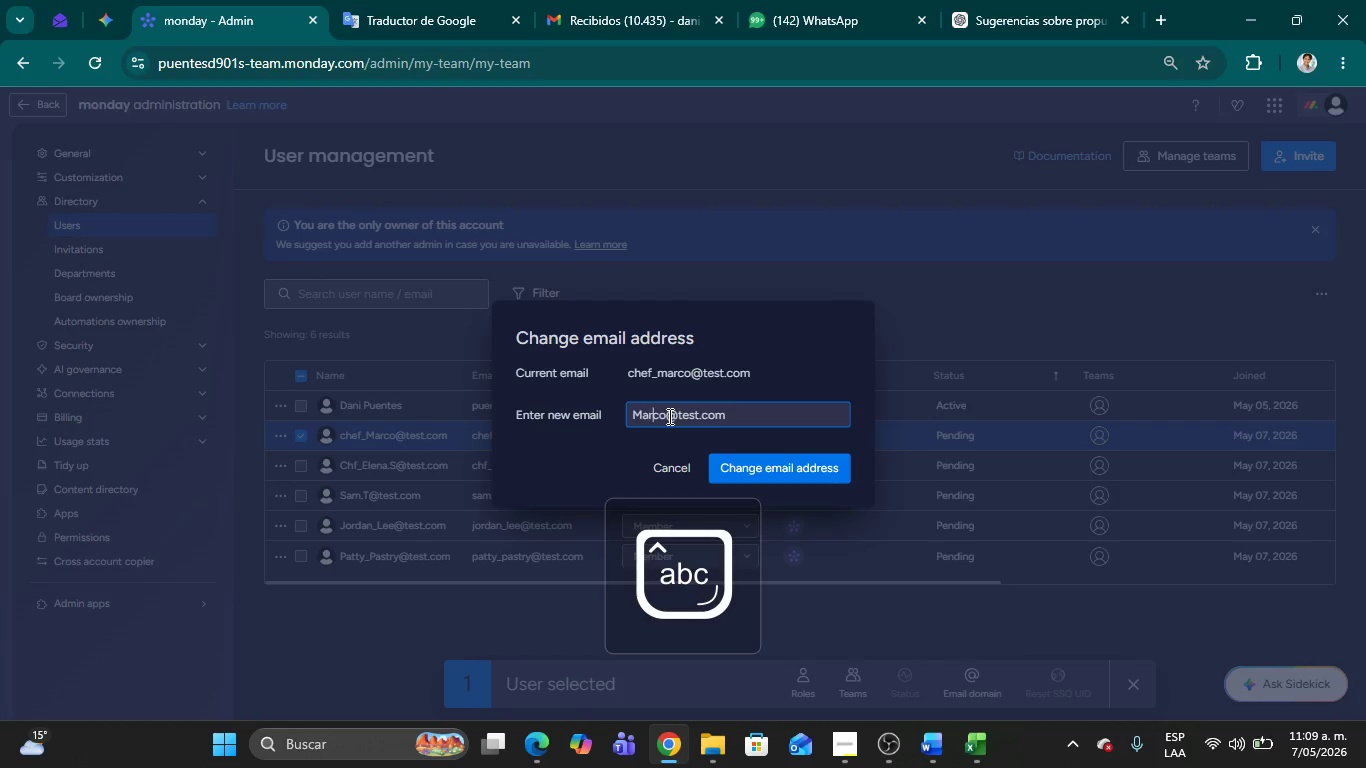 
key(ArrowRight)
 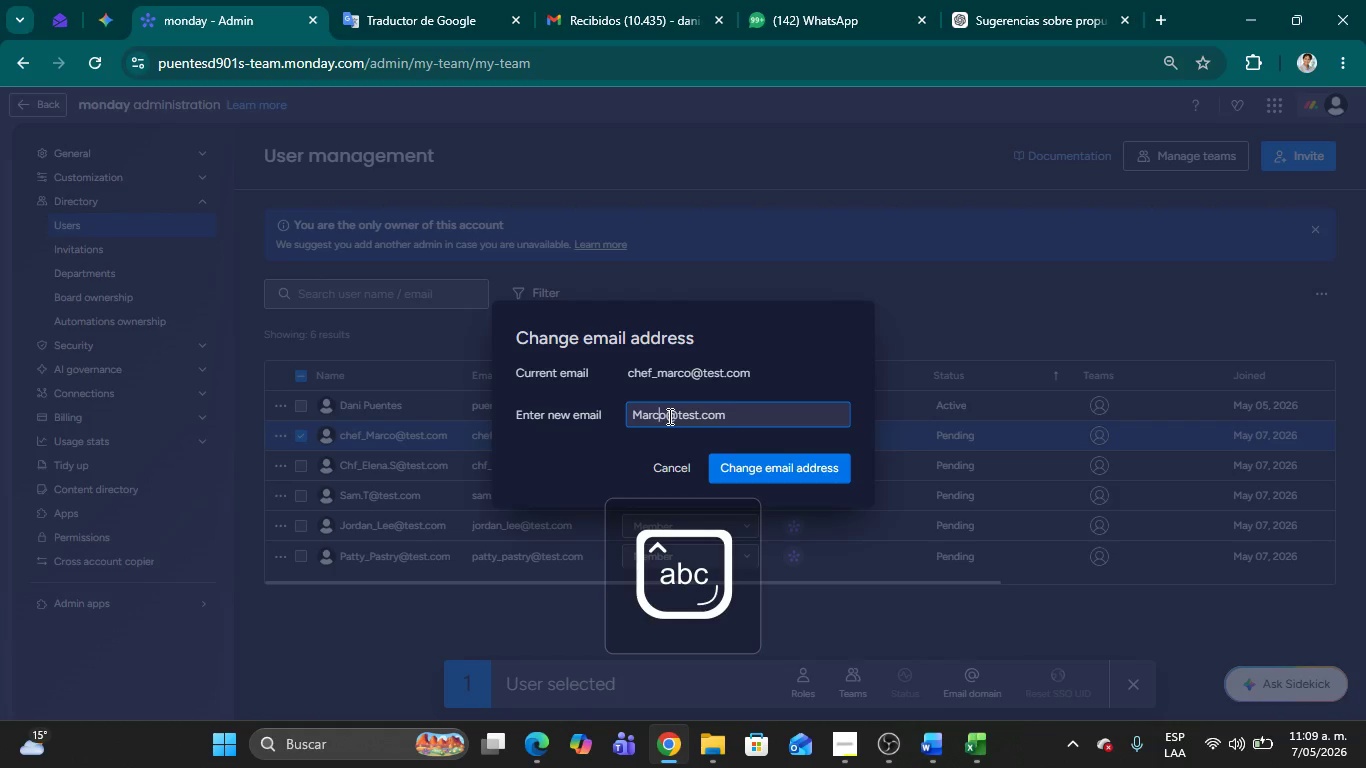 
key(ArrowRight)
 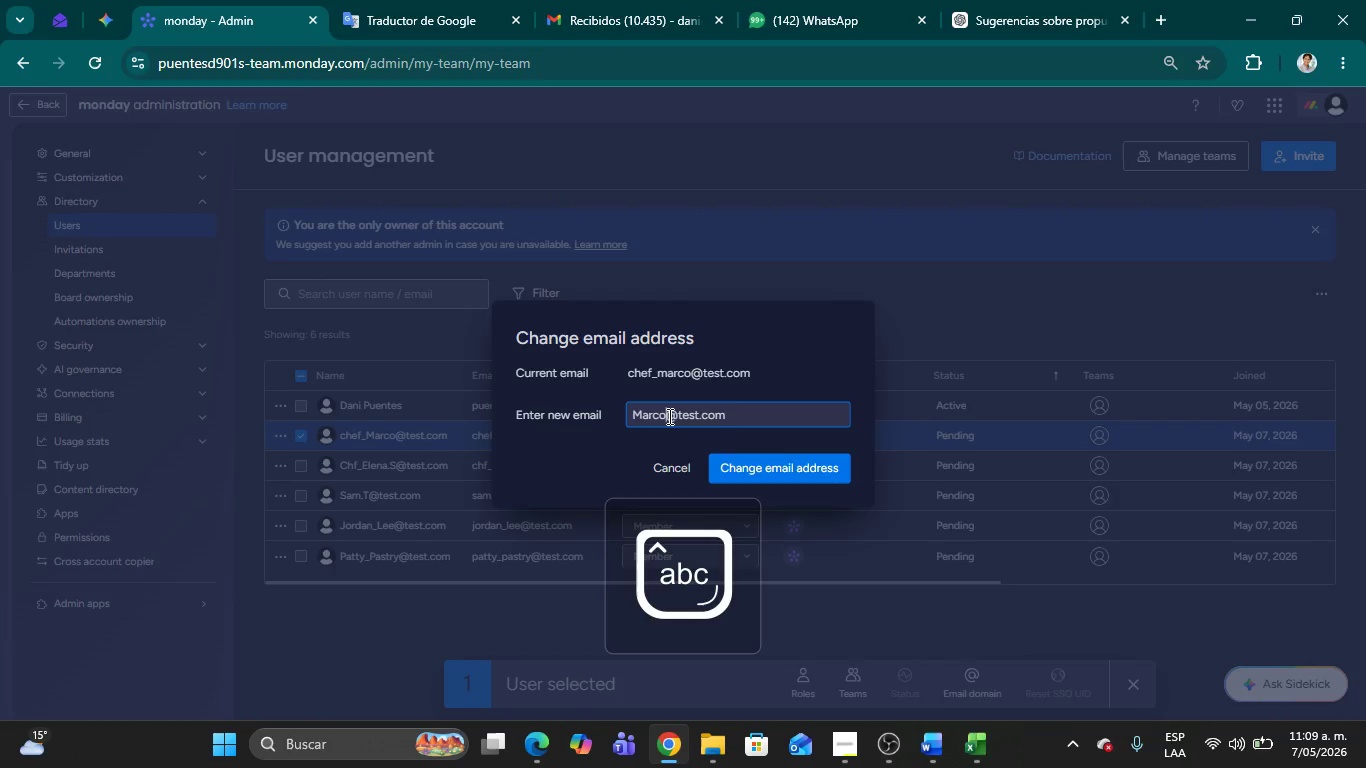 
key(ArrowRight)
 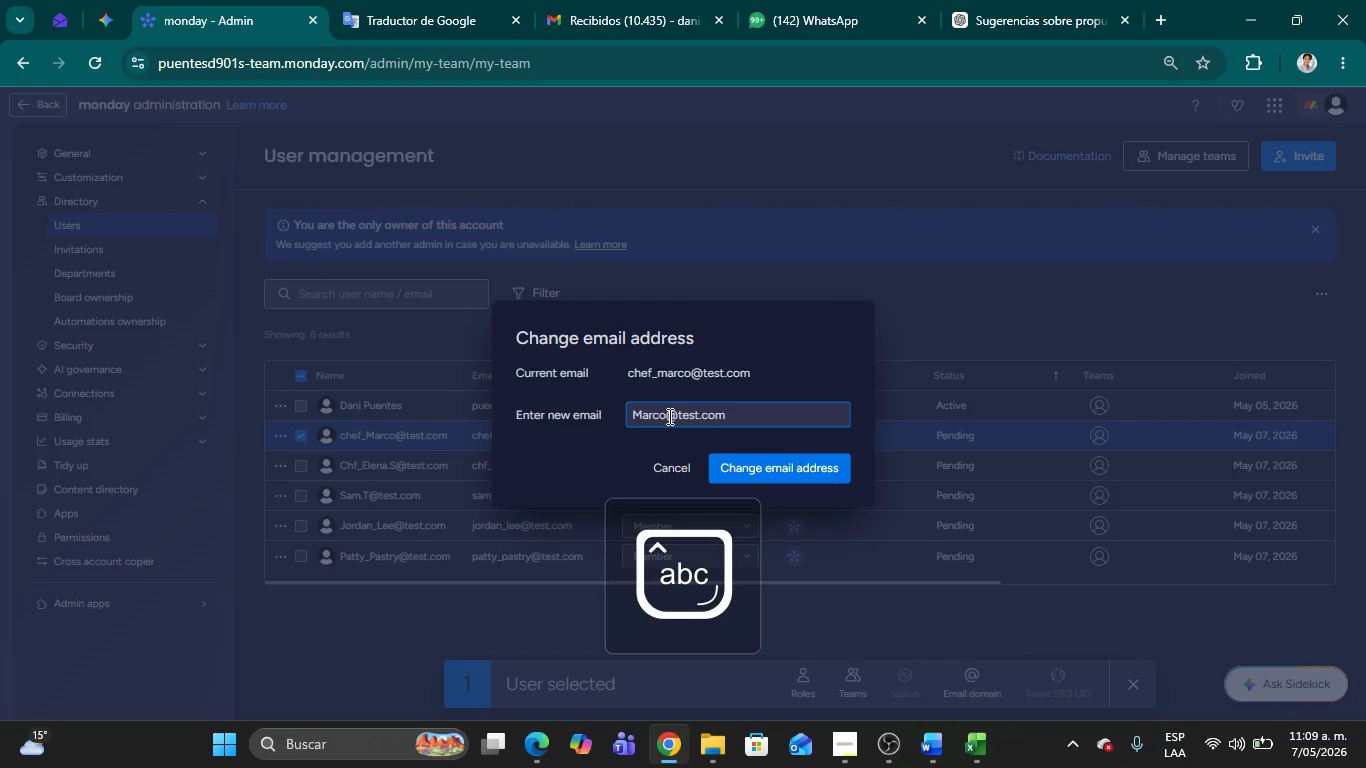 
type(_Chen )
key(Backspace)
 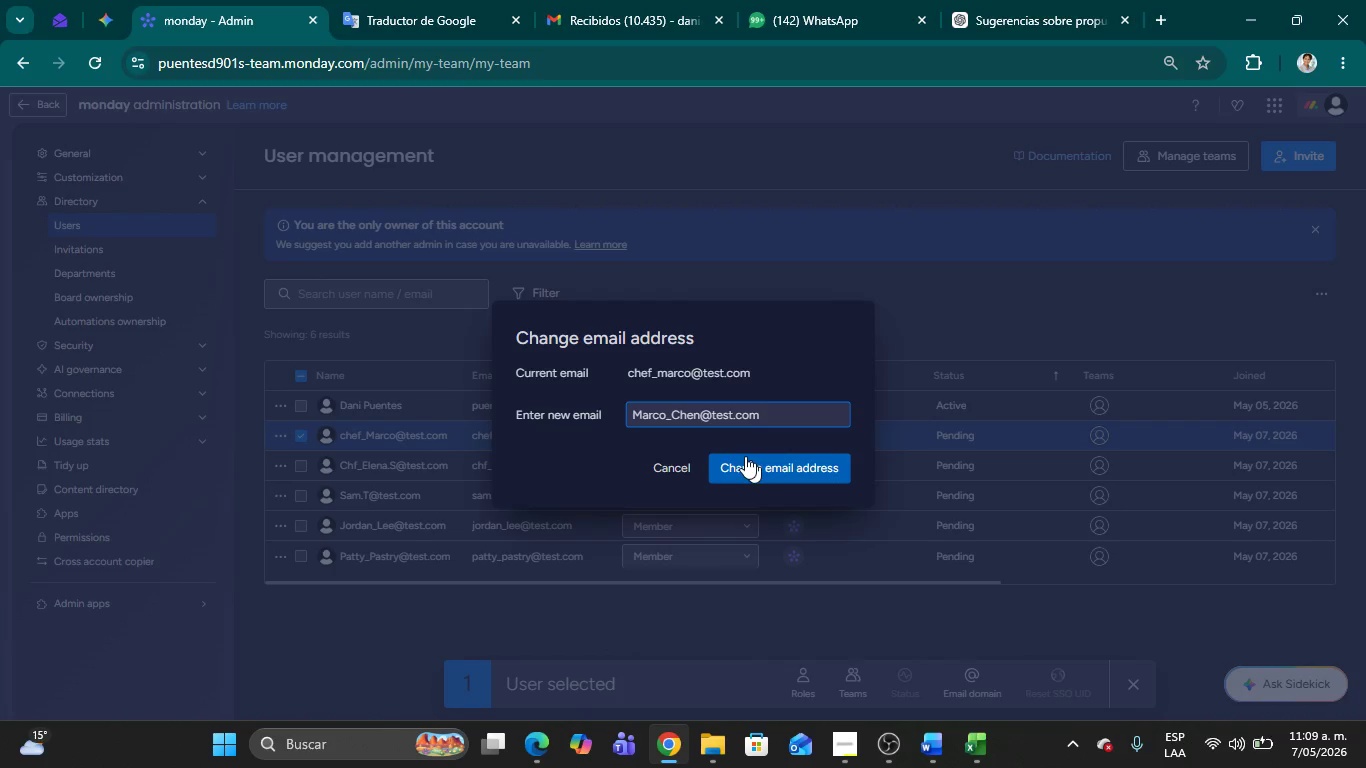 
wait(5.39)
 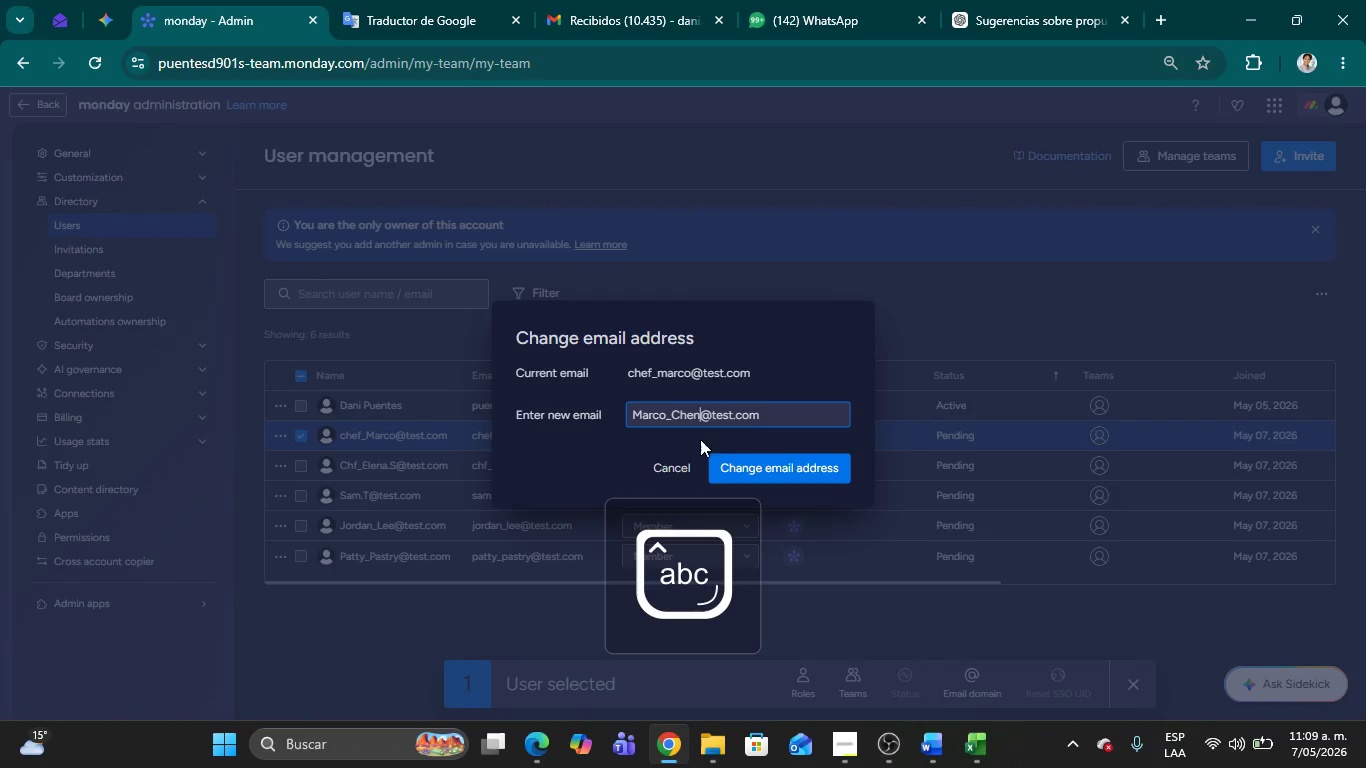 
left_click([783, 472])
 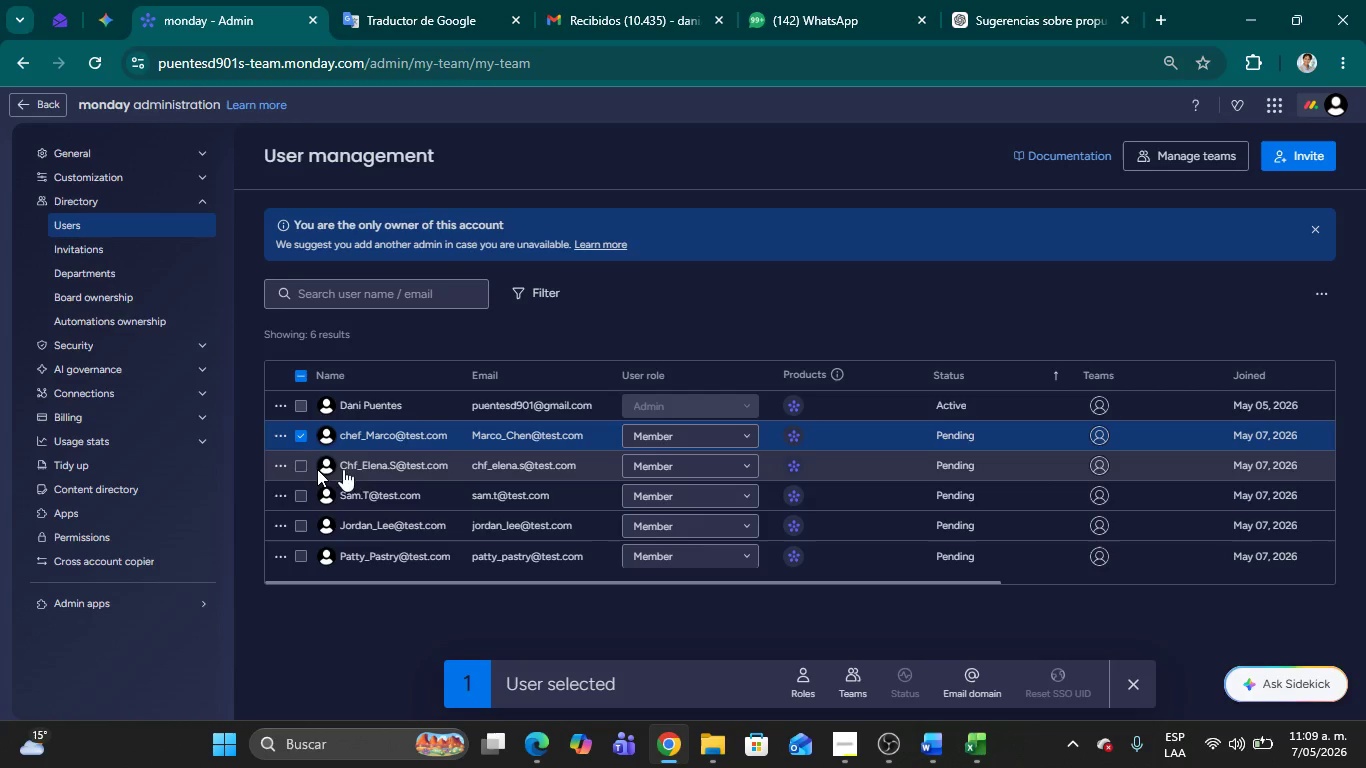 
wait(5.3)
 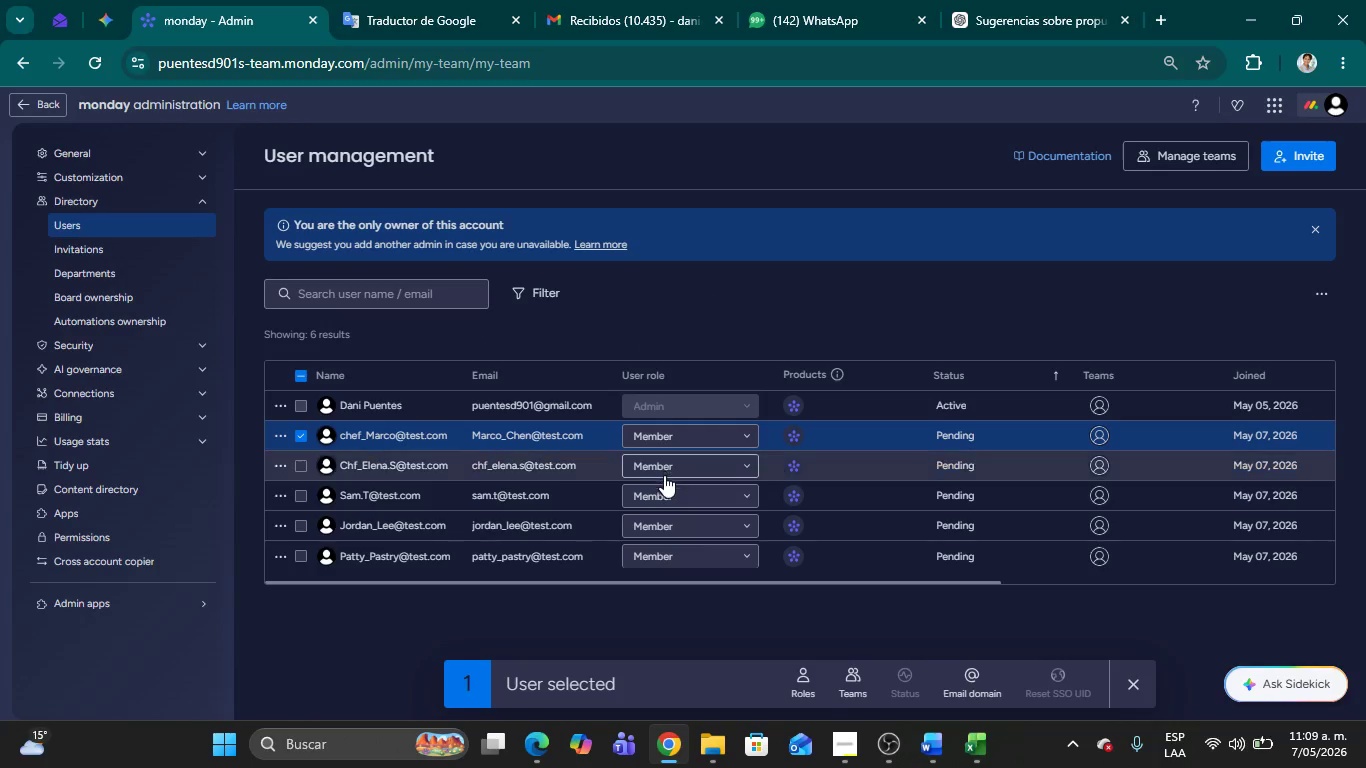 
left_click([305, 467])
 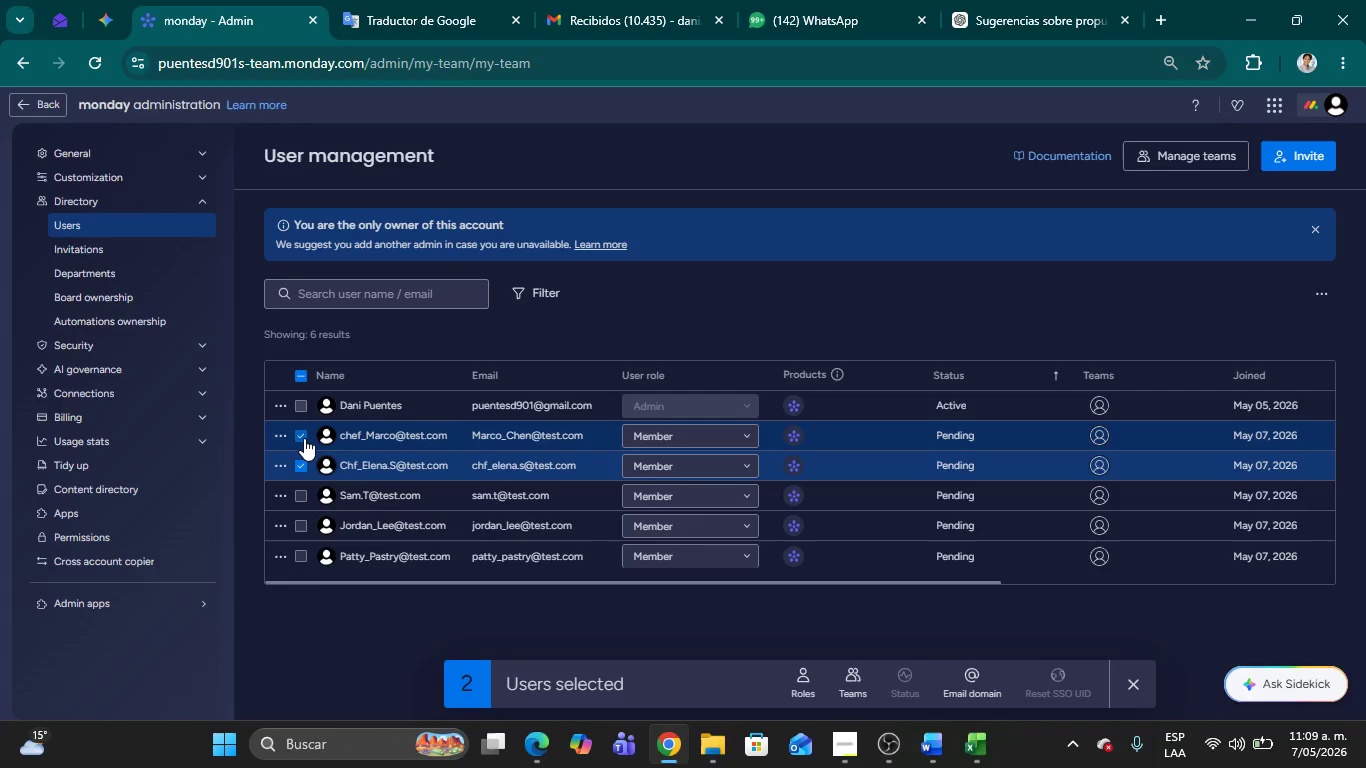 
left_click([304, 436])
 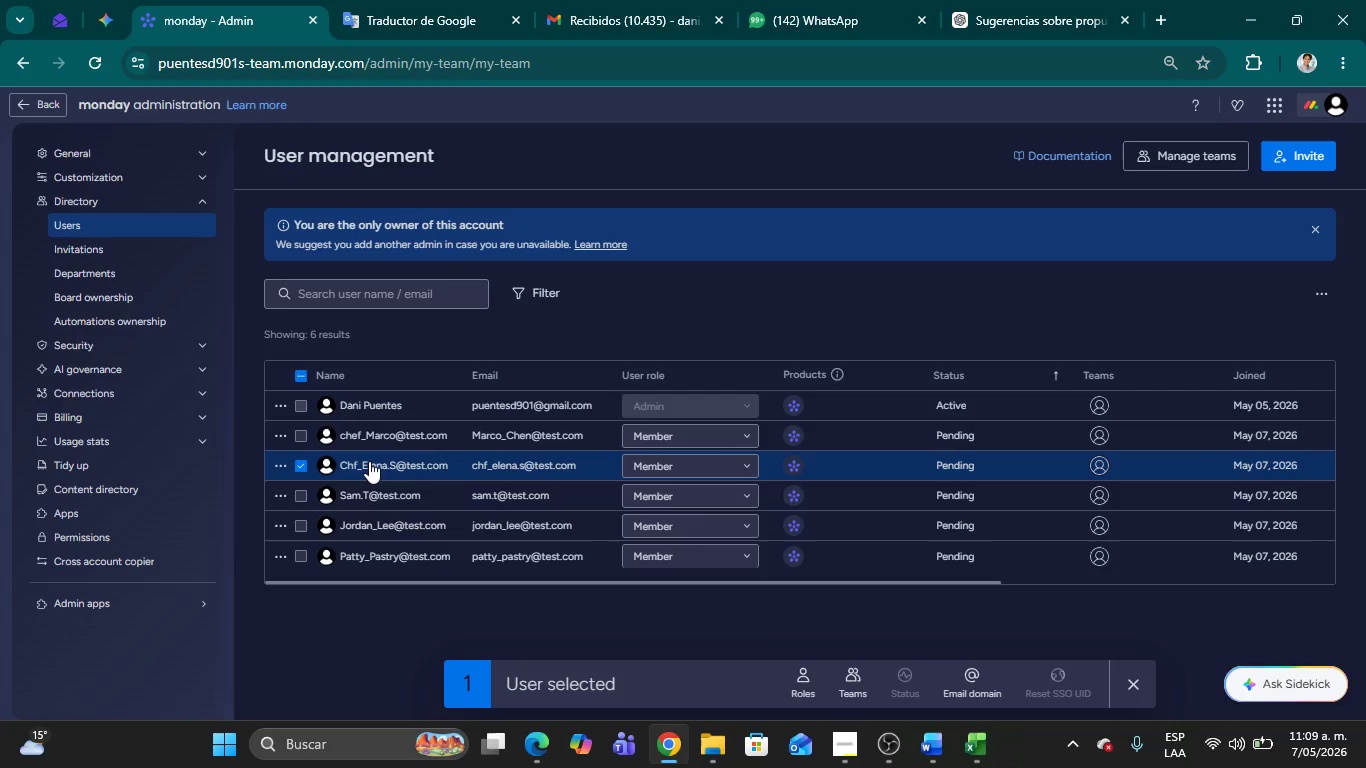 
right_click([369, 461])
 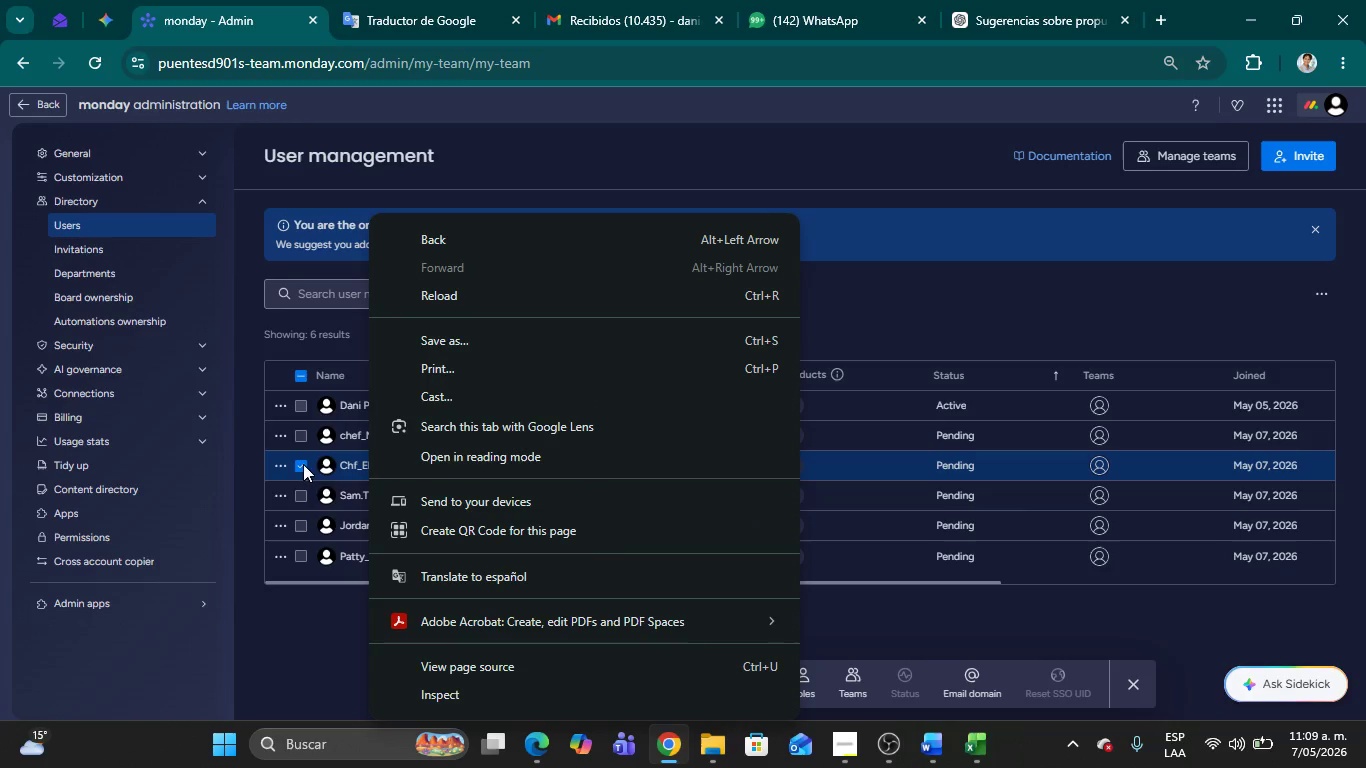 
left_click([278, 464])
 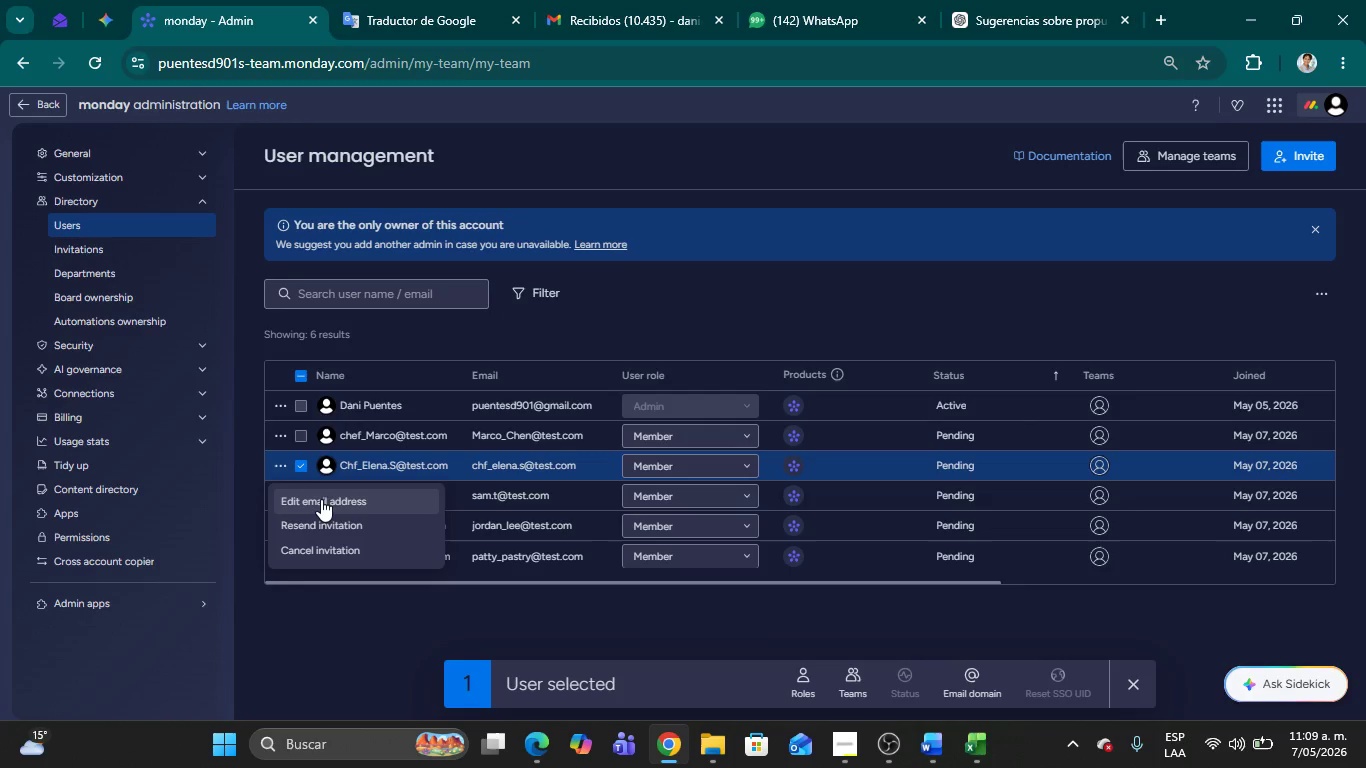 
left_click([321, 499])
 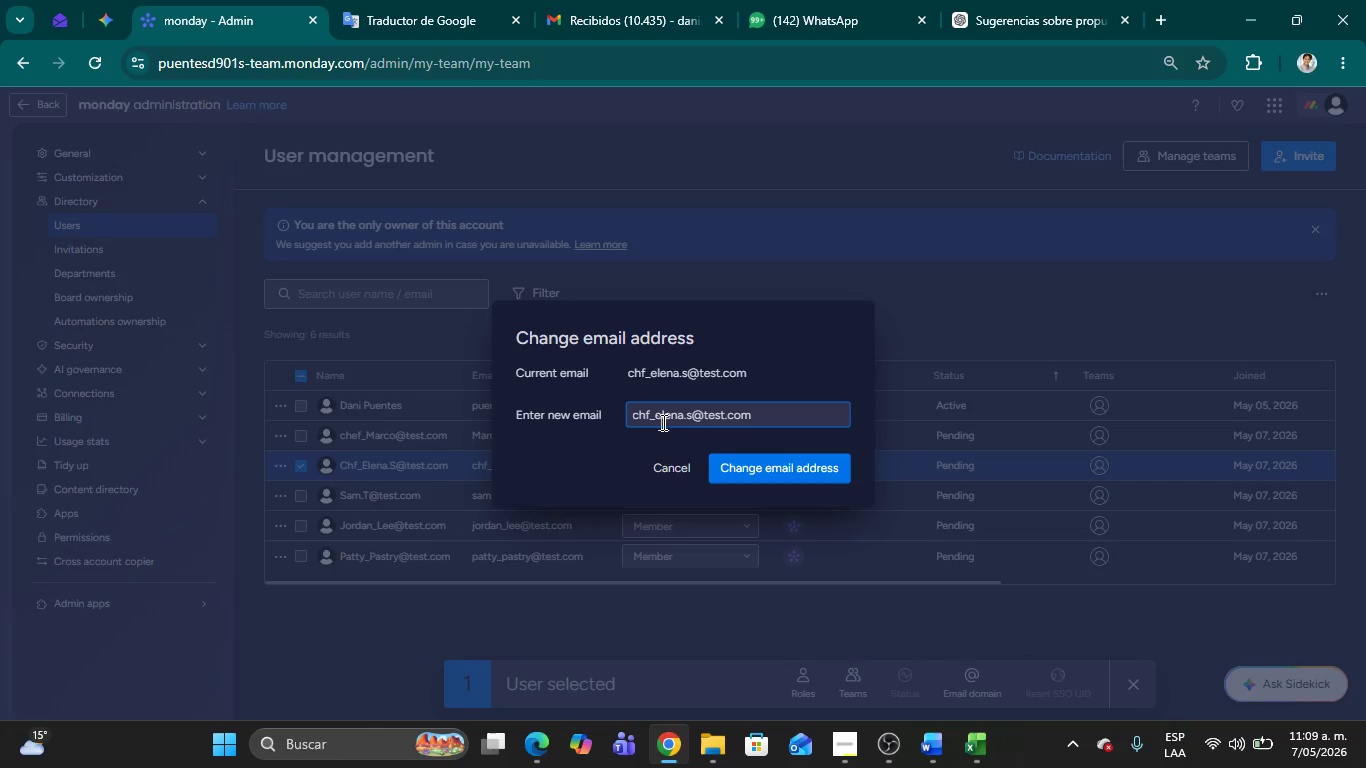 
key(Alt+Tab)
 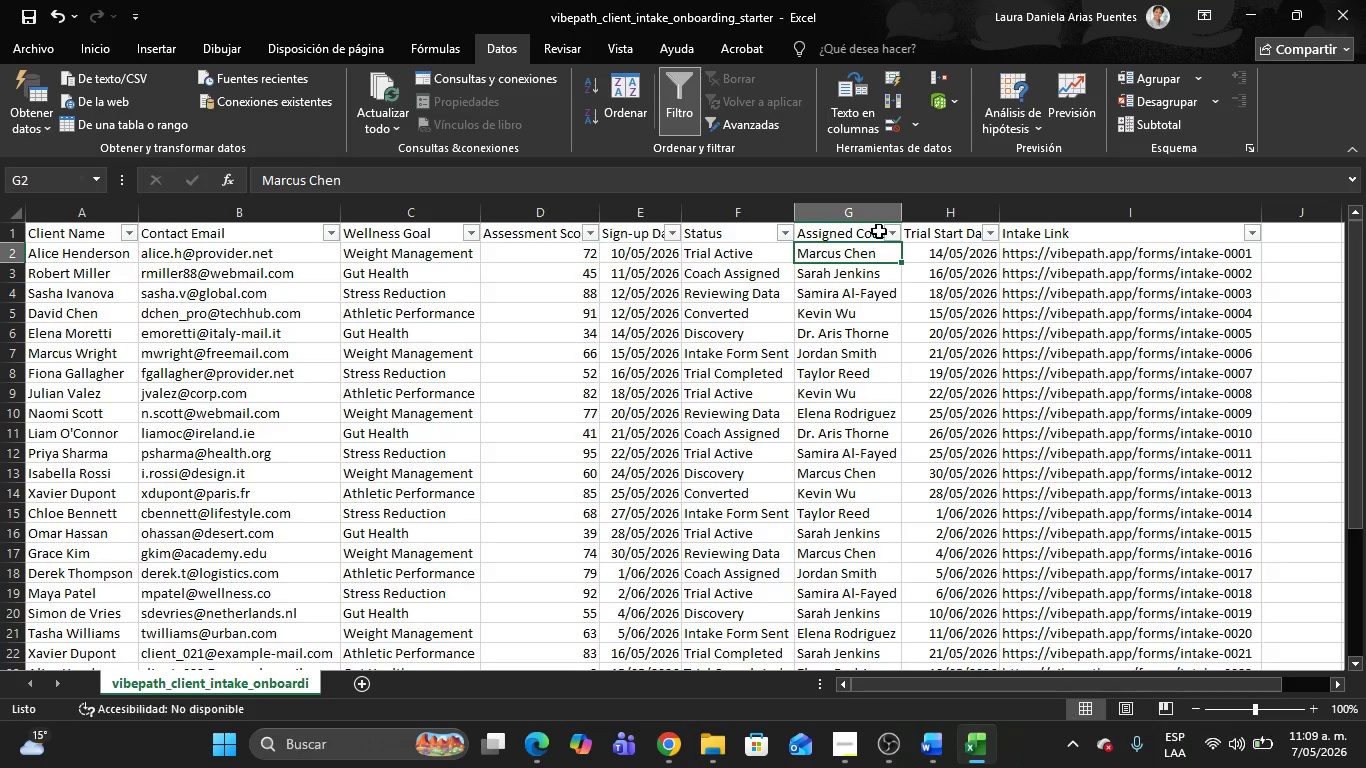 
left_click([895, 233])
 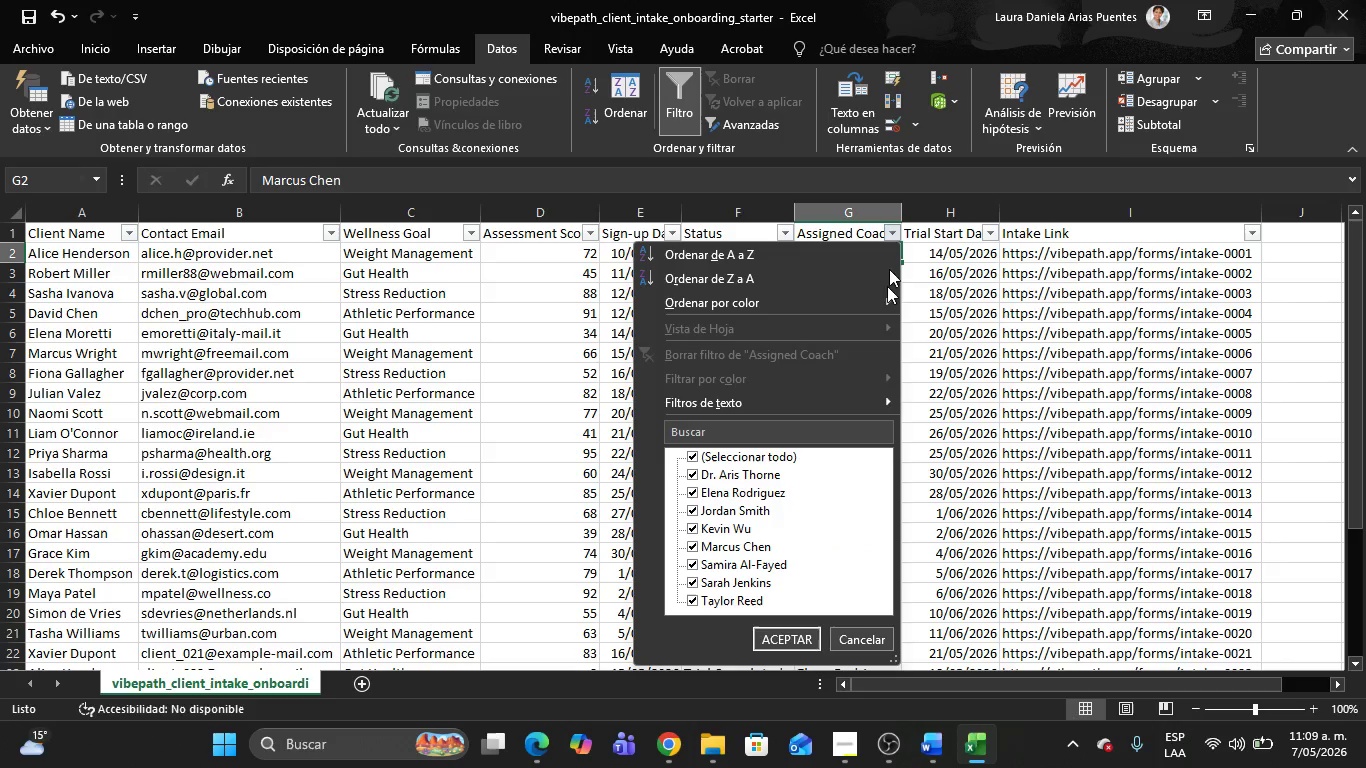 
scroll: coordinate [826, 571], scroll_direction: down, amount: 3.0
 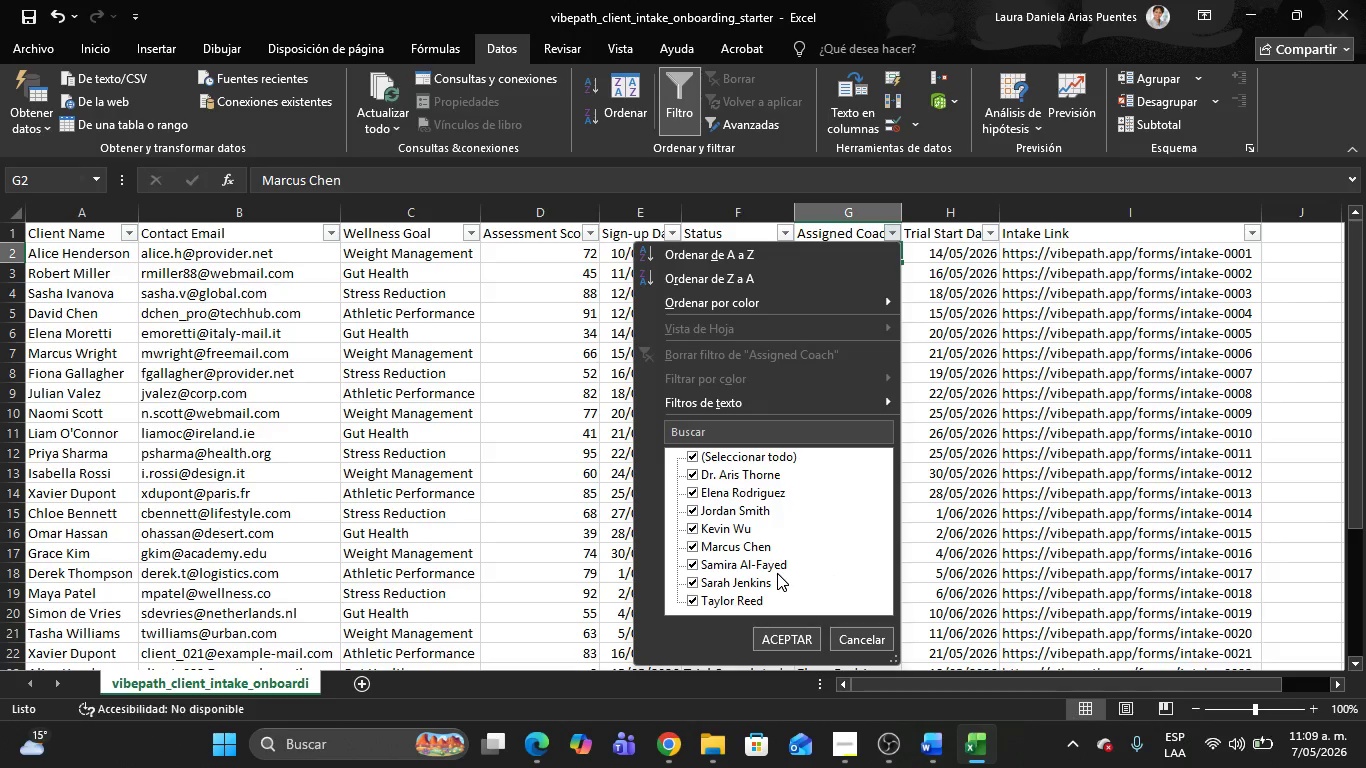 
left_click([604, 311])
 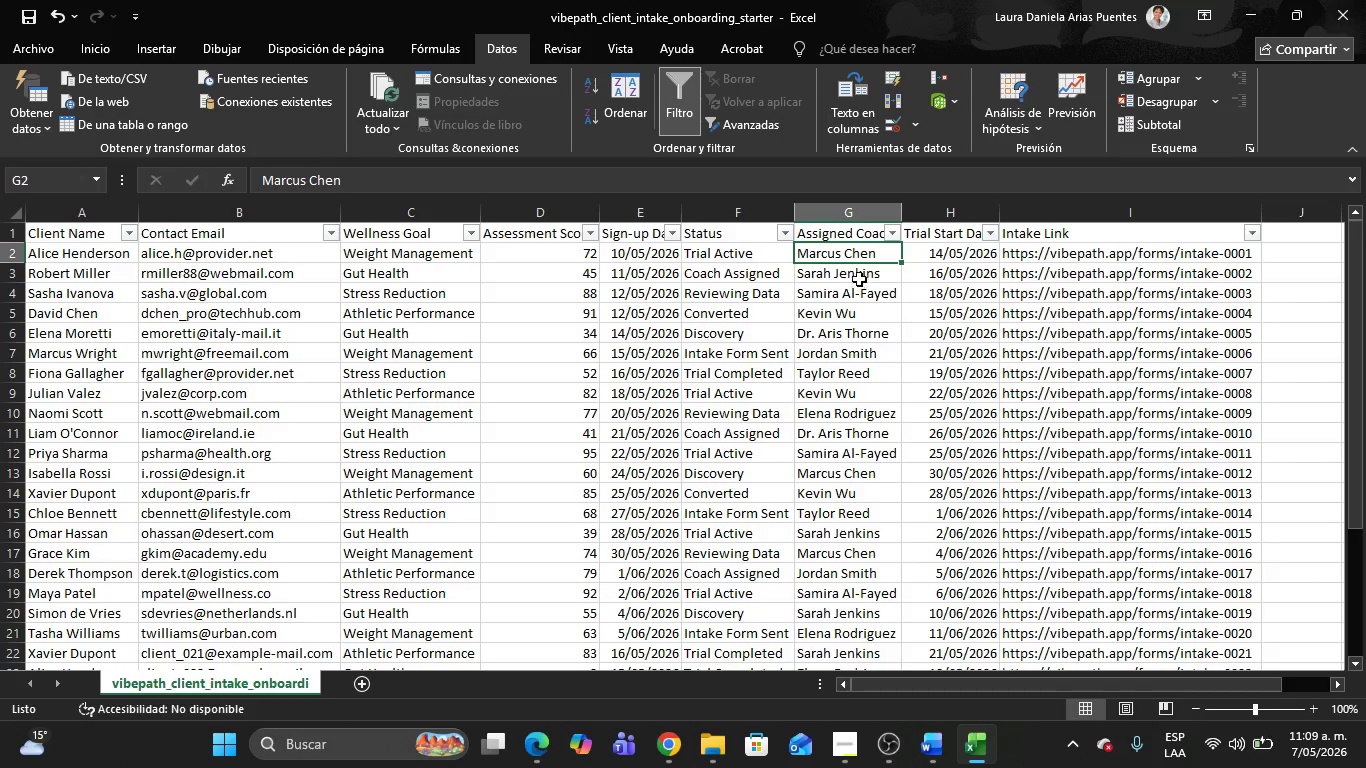 
left_click([856, 278])
 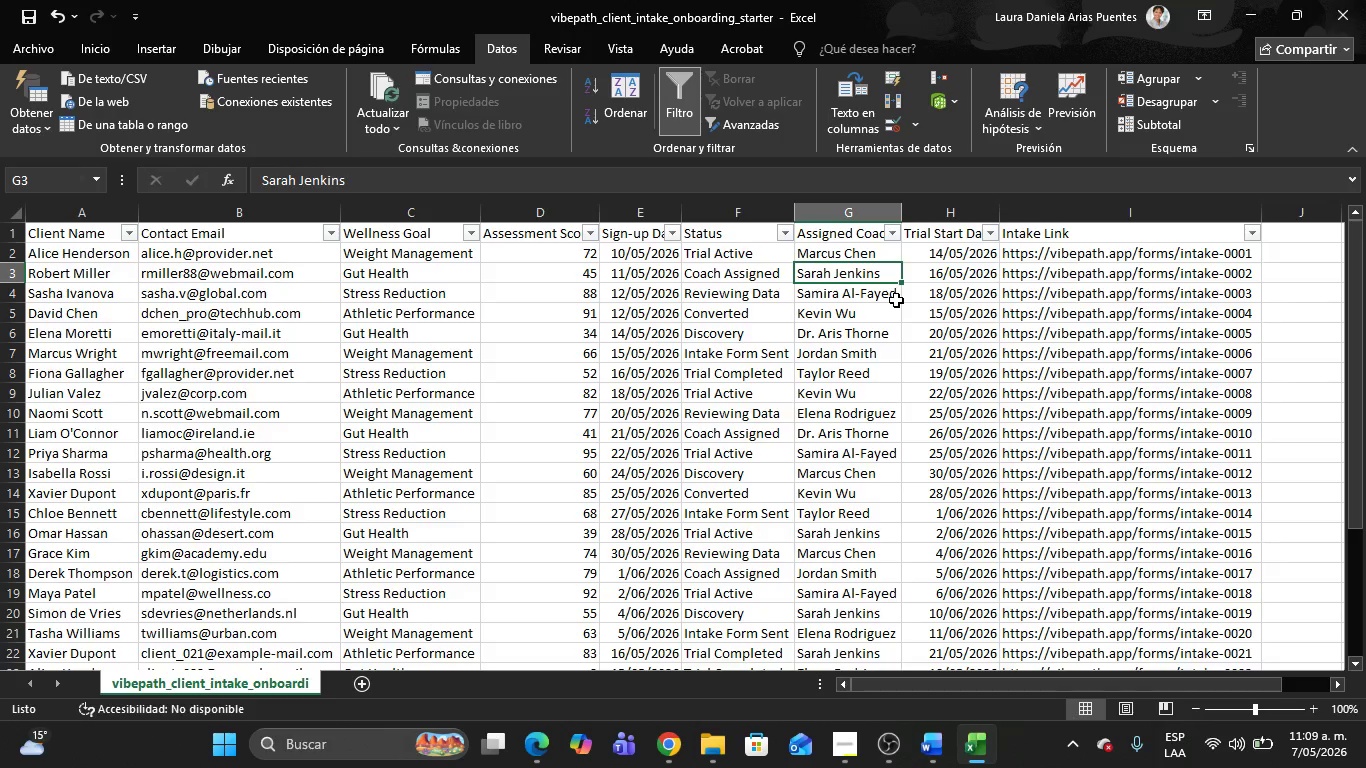 
key(Alt+AltLeft)
 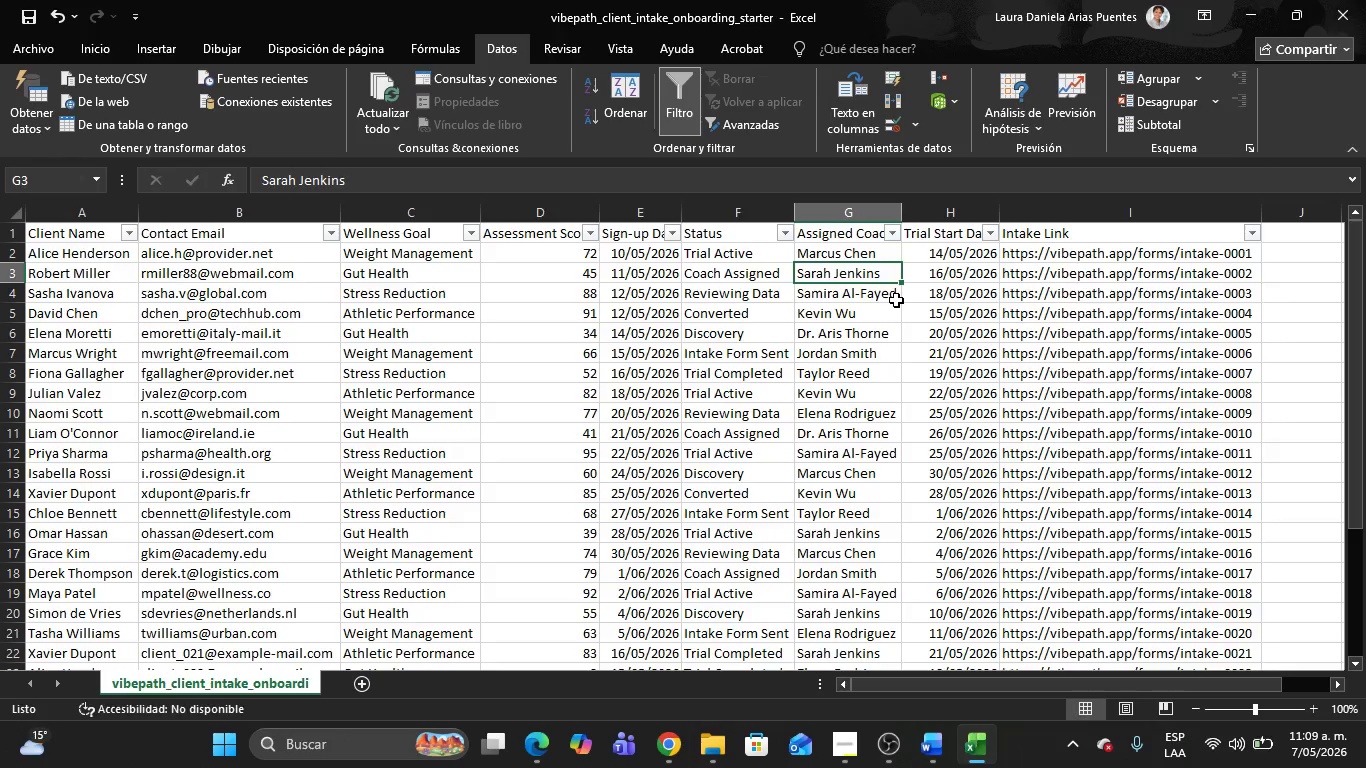 
key(Alt+Tab)
 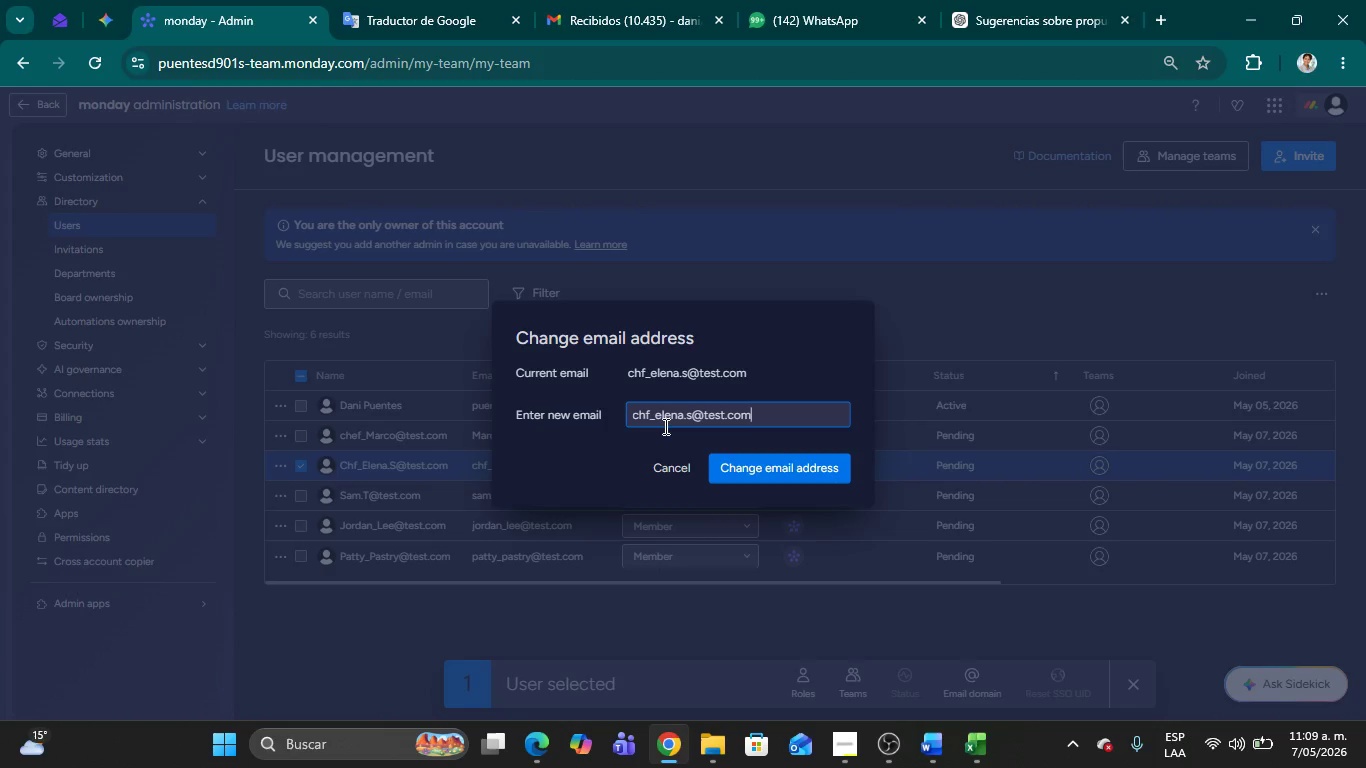 
left_click([673, 412])
 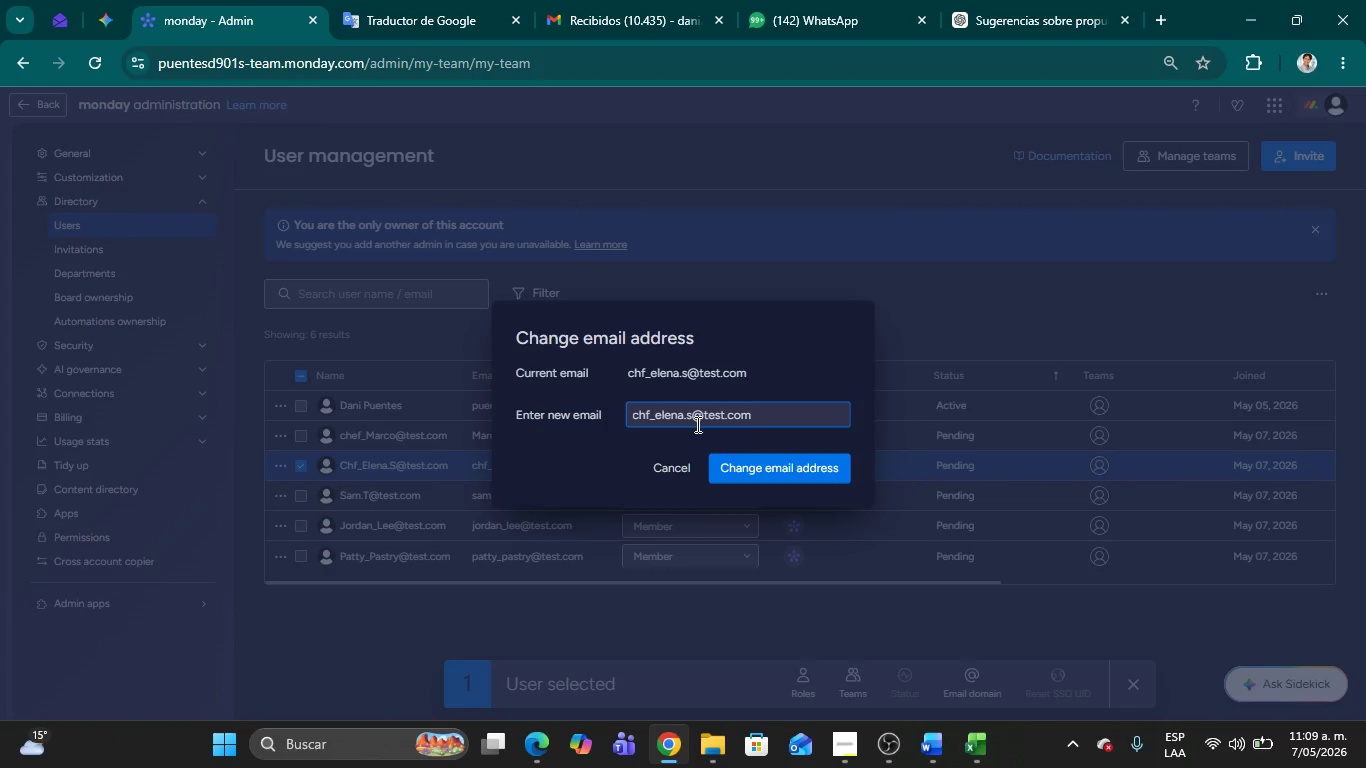 
key(Backspace)
key(Backspace)
key(Backspace)
key(Backspace)
key(Backspace)
key(Backspace)
key(Backspace)
key(Backspace)
type([Delete][Delete][Delete][Delete]Sara_Jenkins)
 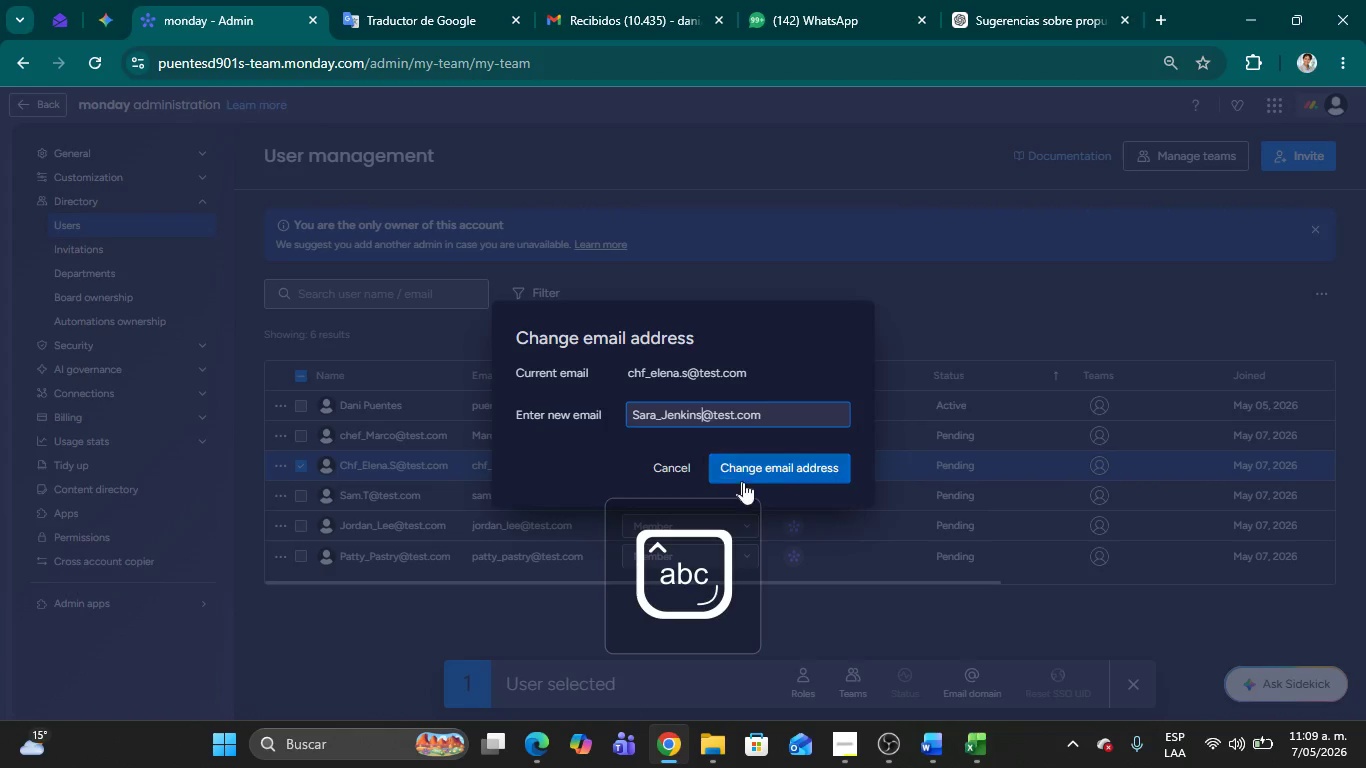 
left_click([748, 469])
 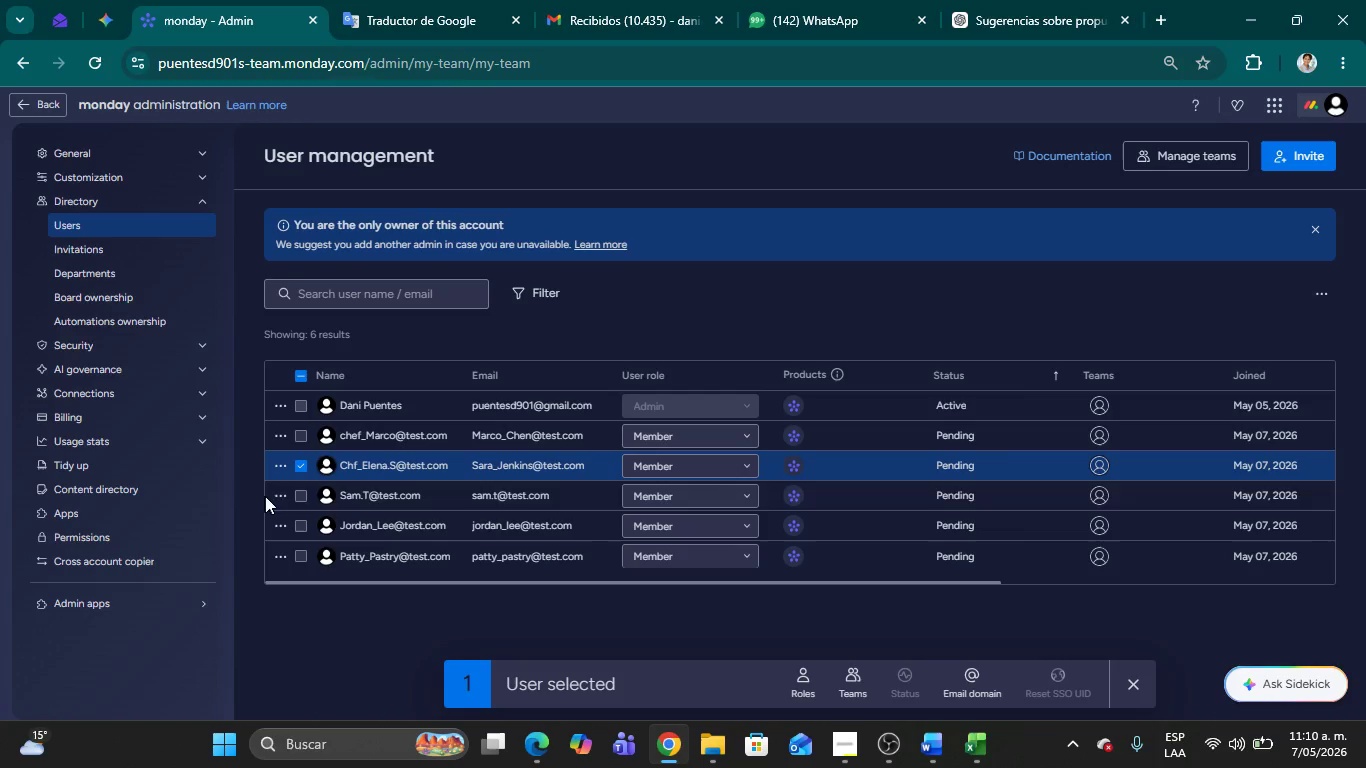 
left_click([302, 494])
 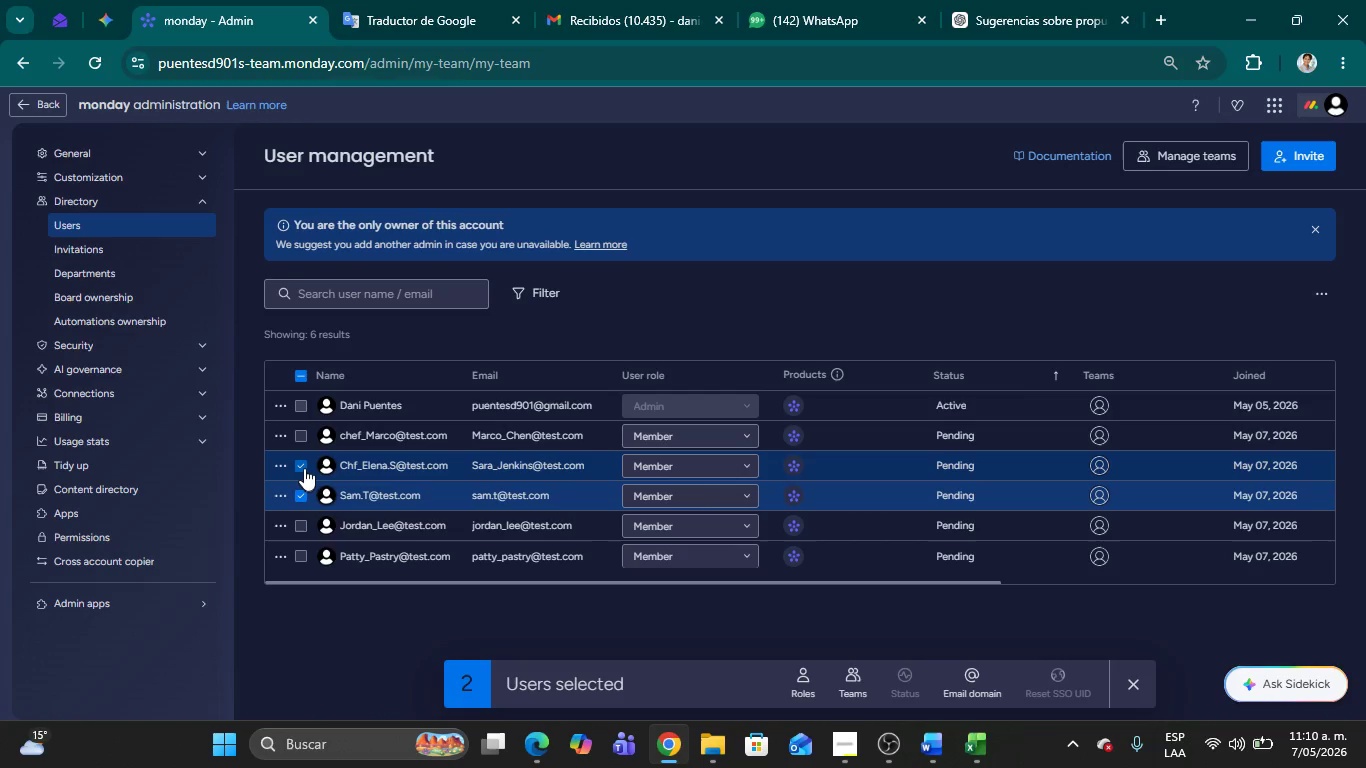 
left_click([303, 467])
 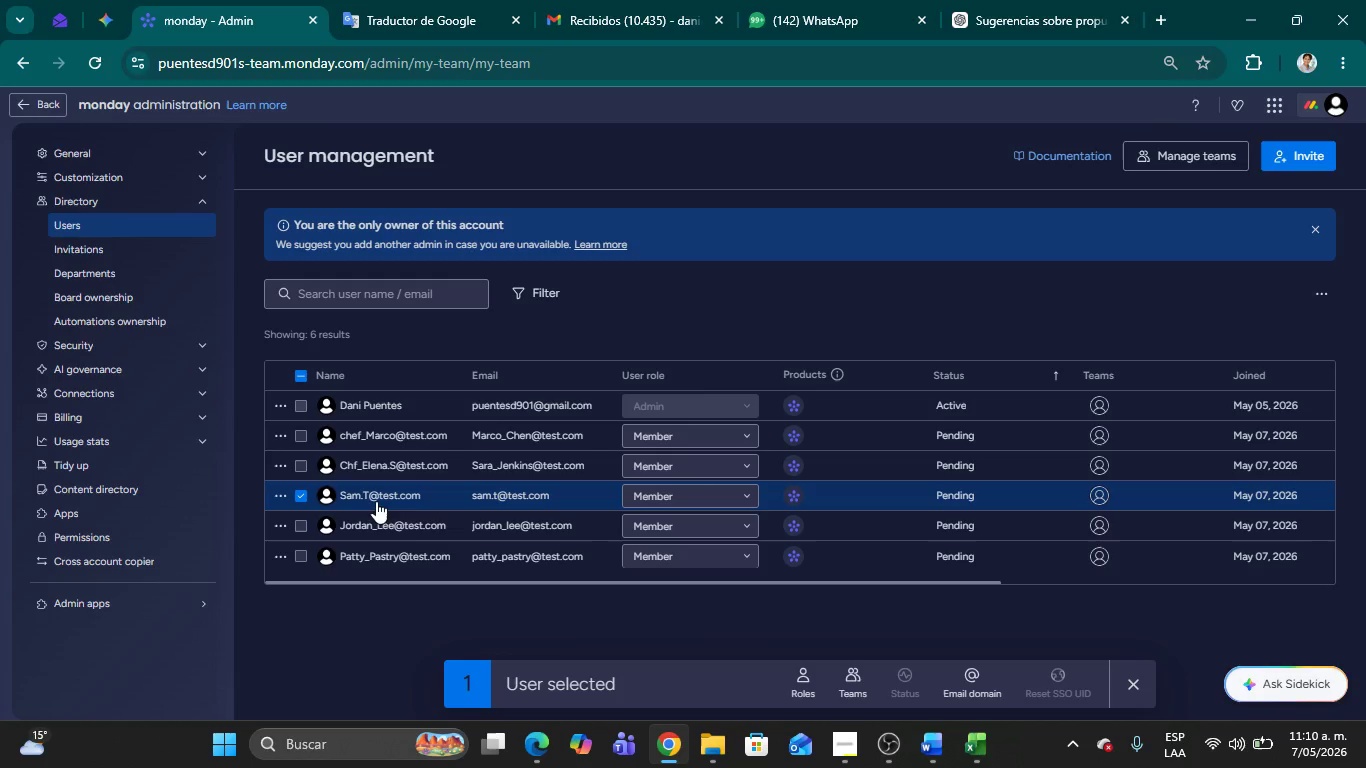 
wait(24.39)
 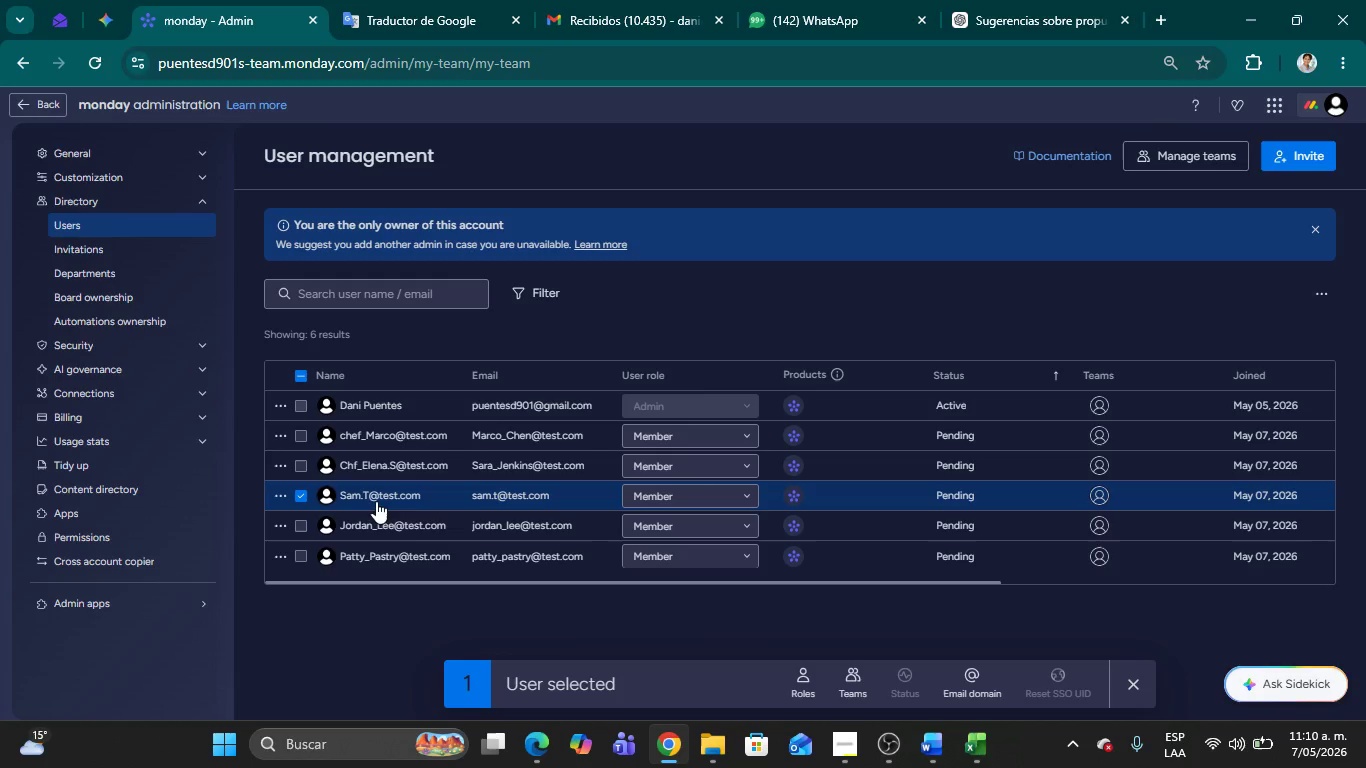 
key(Alt+AltLeft)
 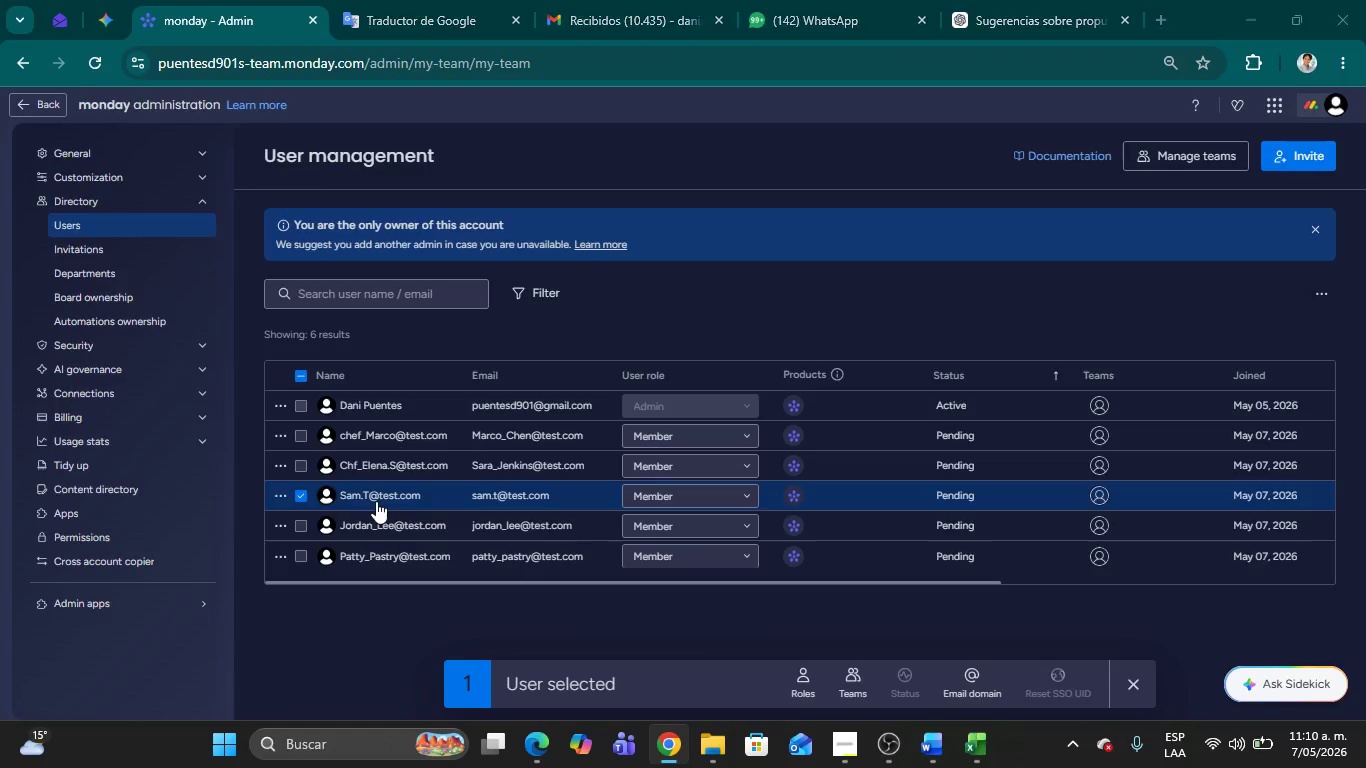 
key(Alt+Tab)
 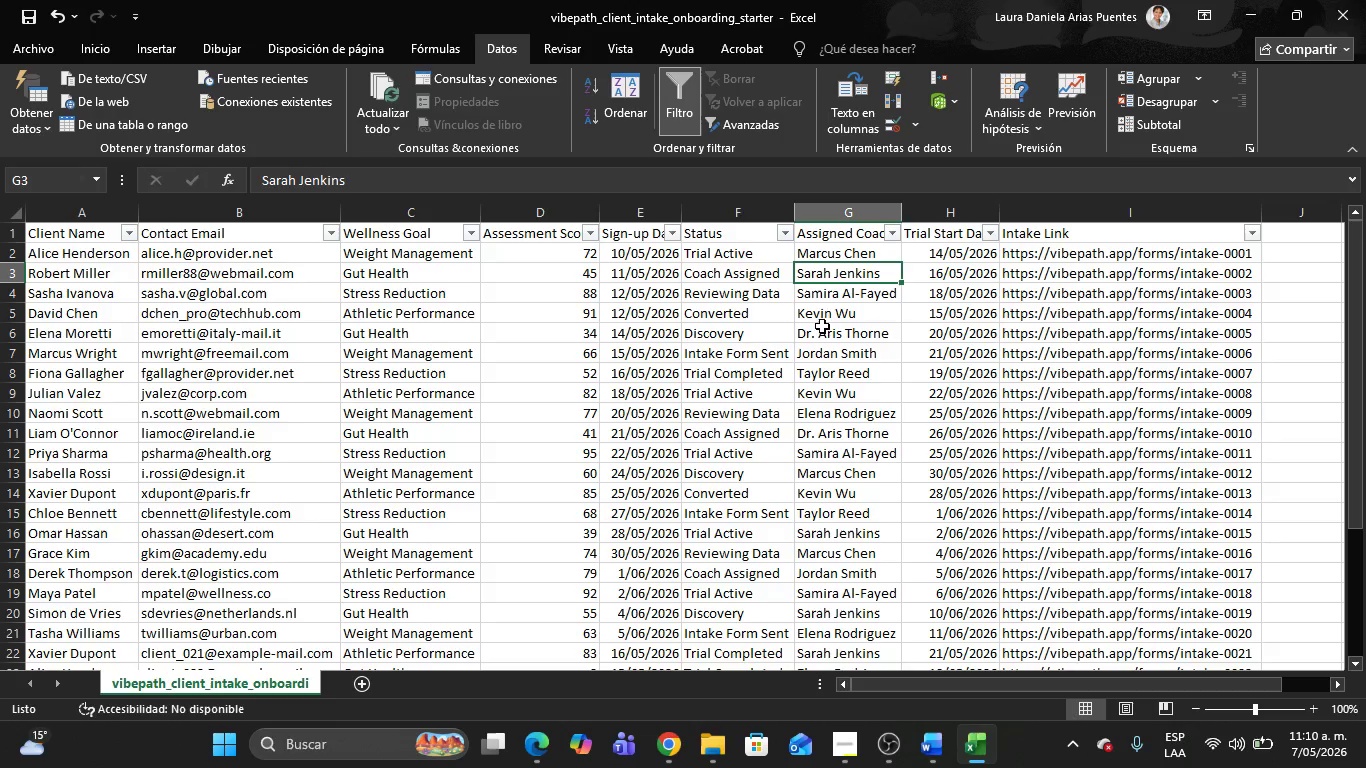 
left_click([828, 292])
 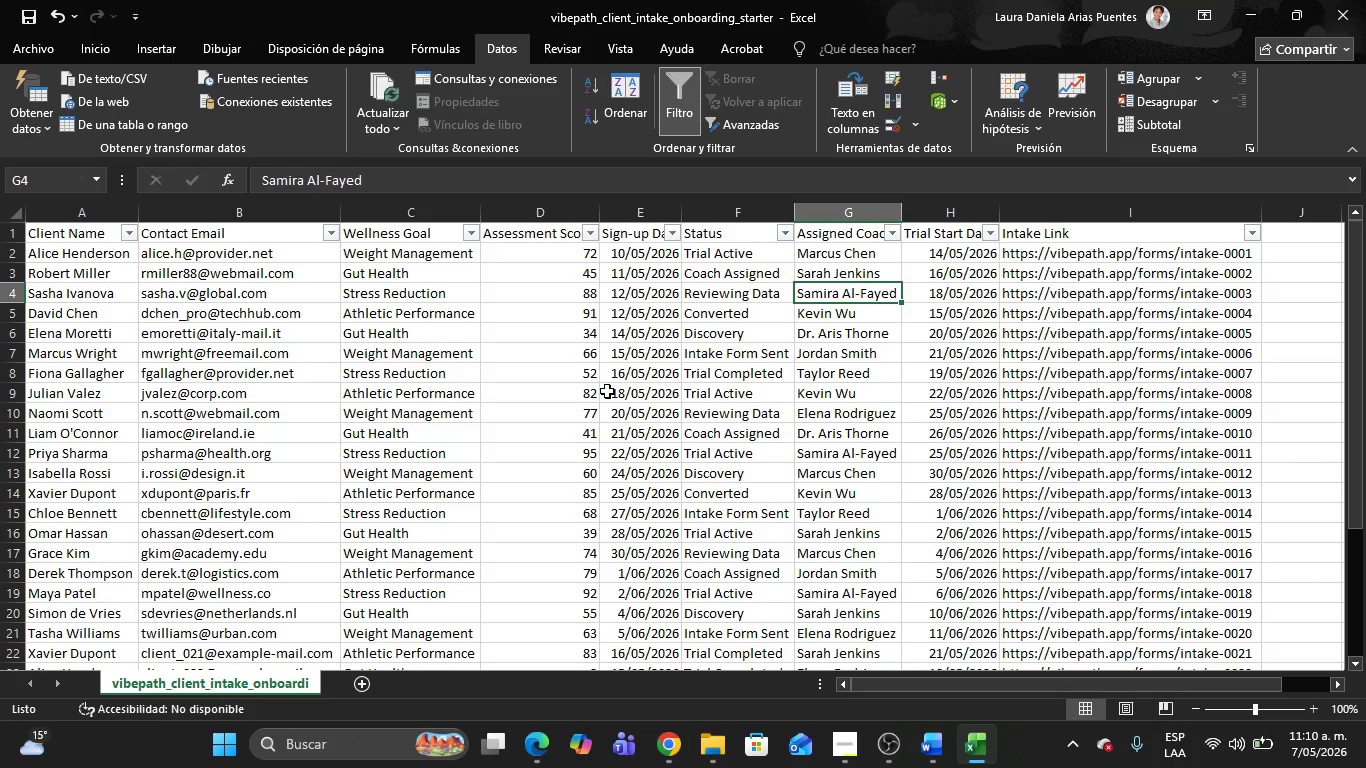 
key(Alt+AltLeft)
 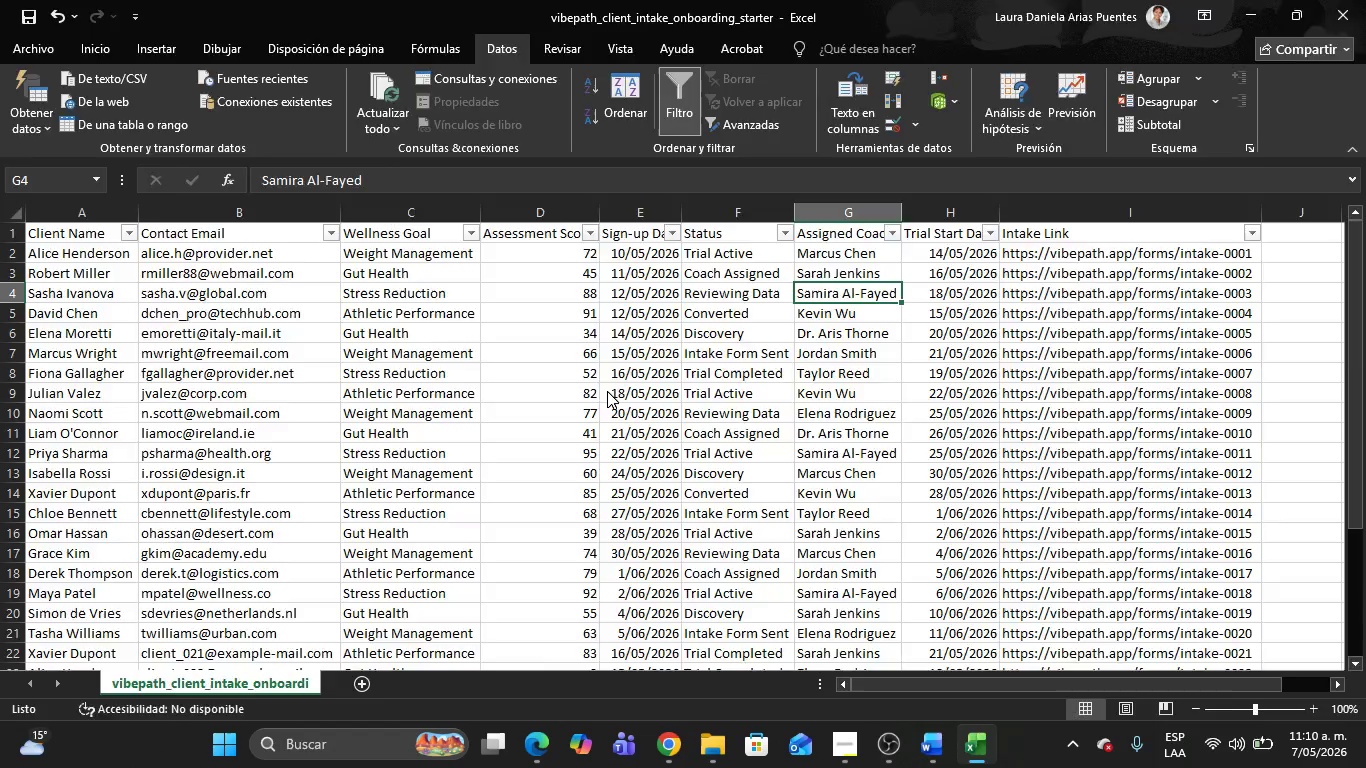 
key(Alt+Tab)
 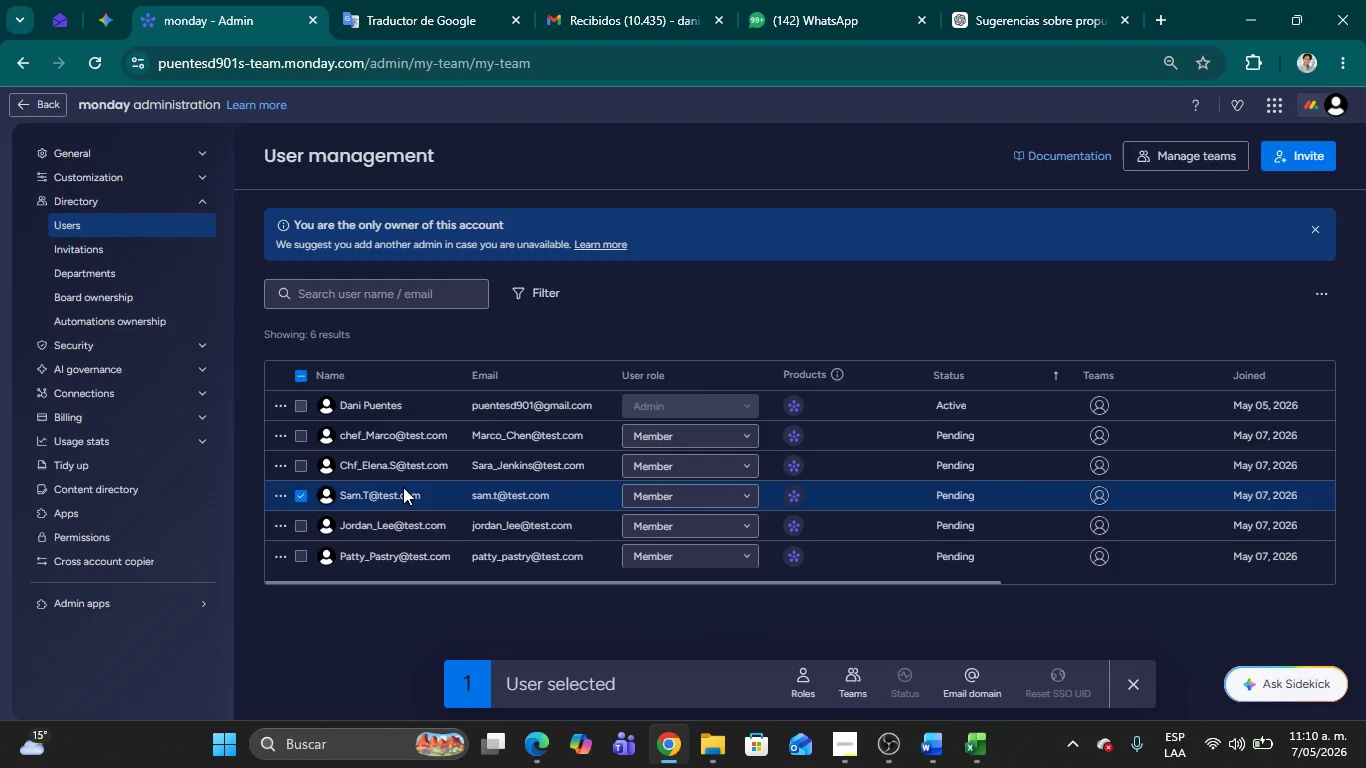 
right_click([373, 497])
 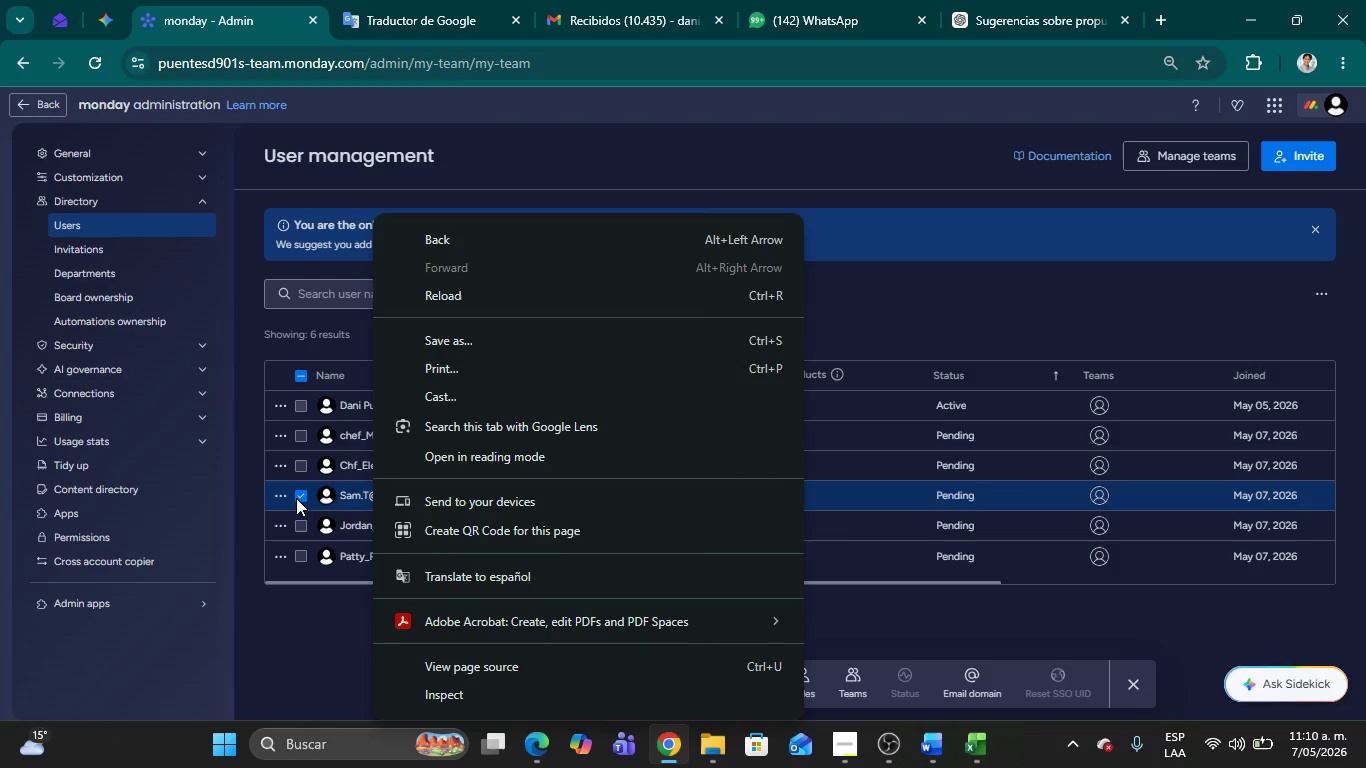 
left_click([280, 492])
 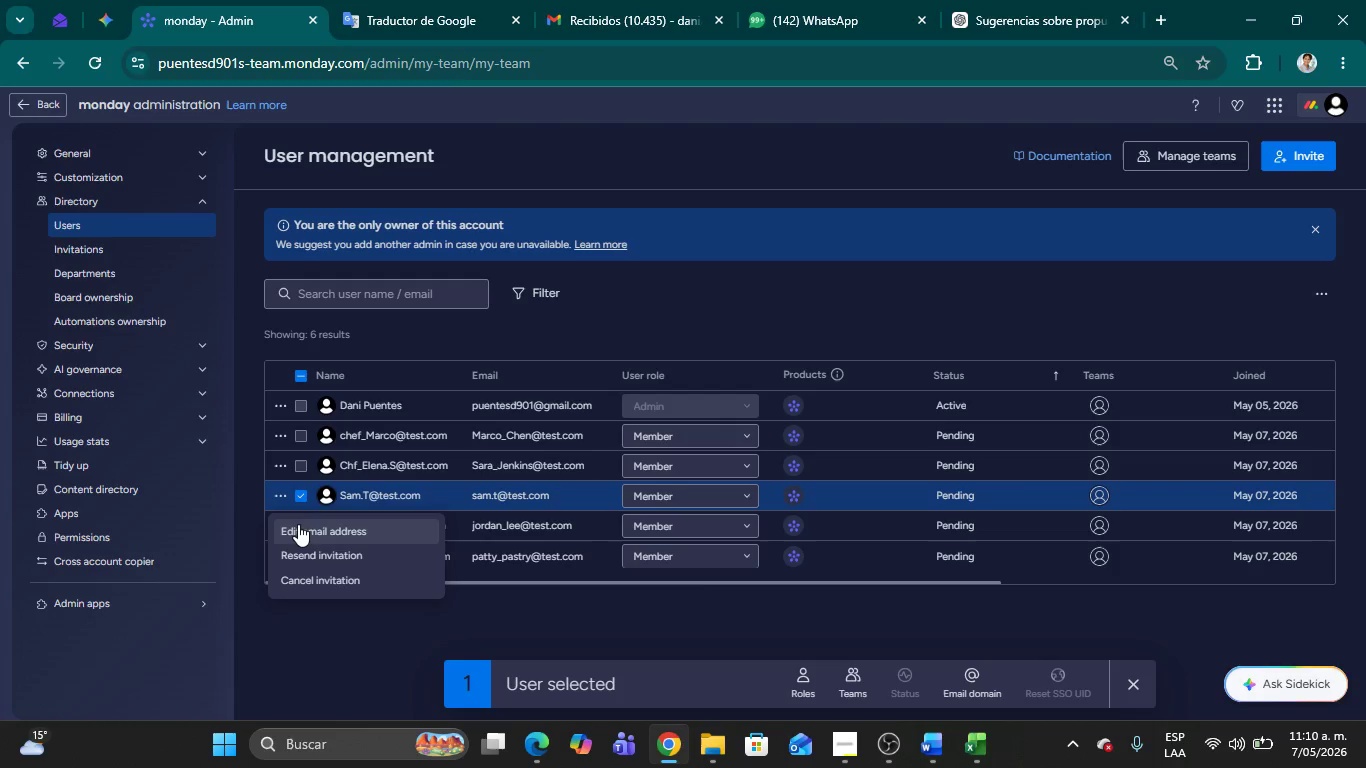 
left_click([298, 524])
 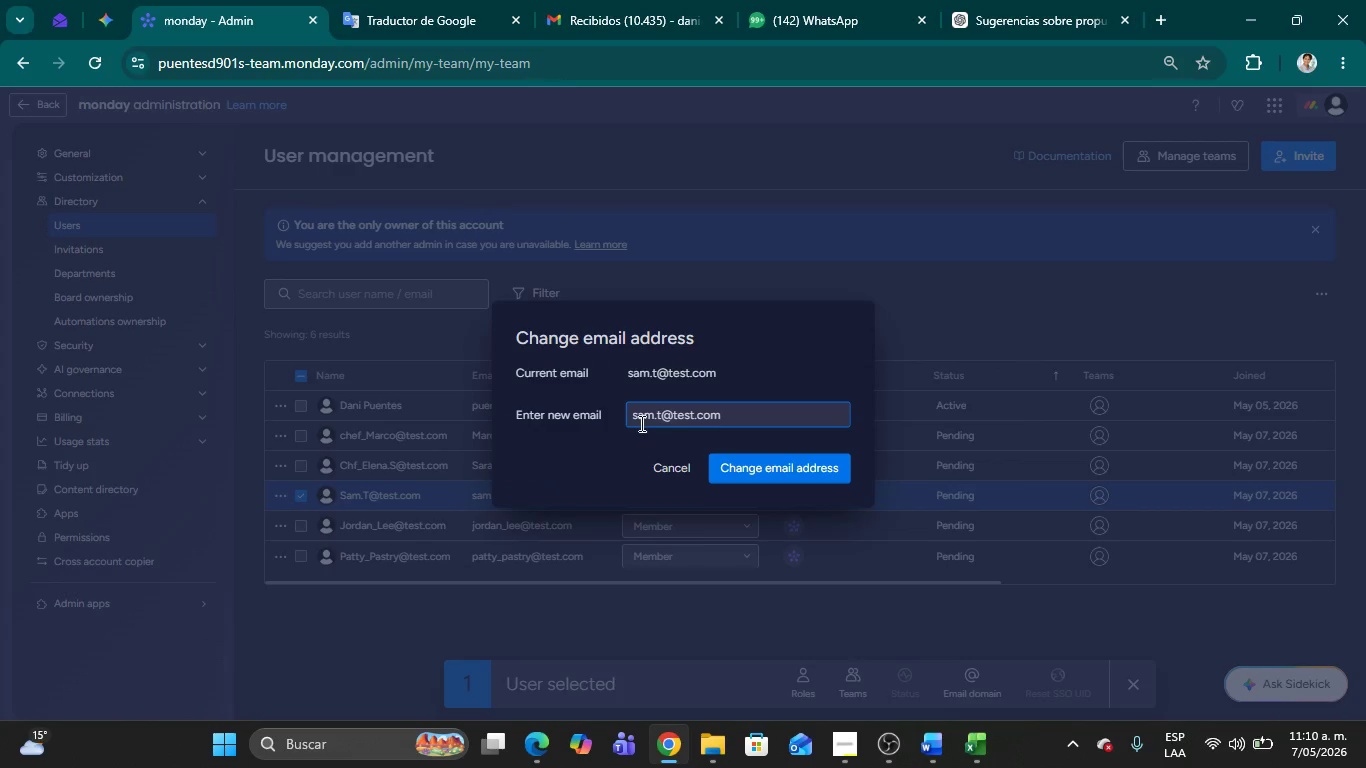 
left_click([642, 420])
 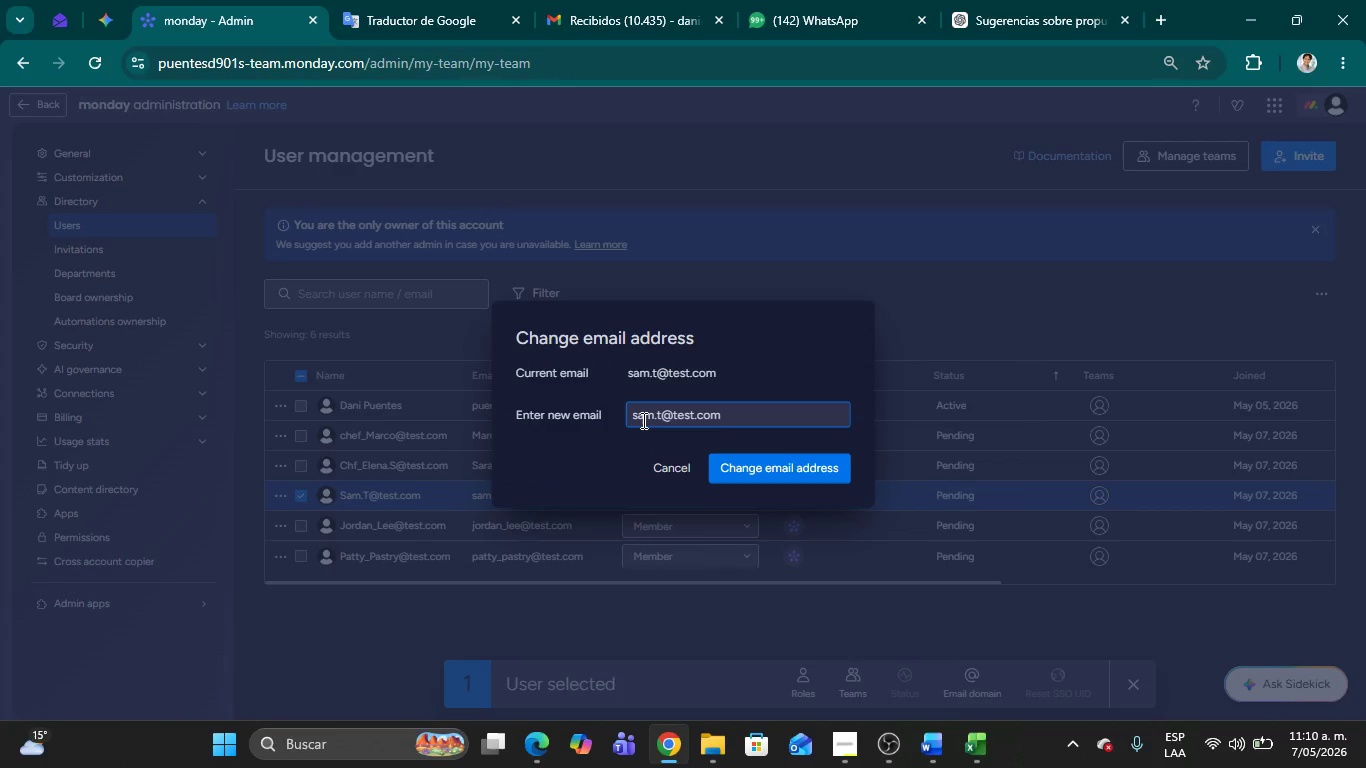 
key(ArrowLeft)
 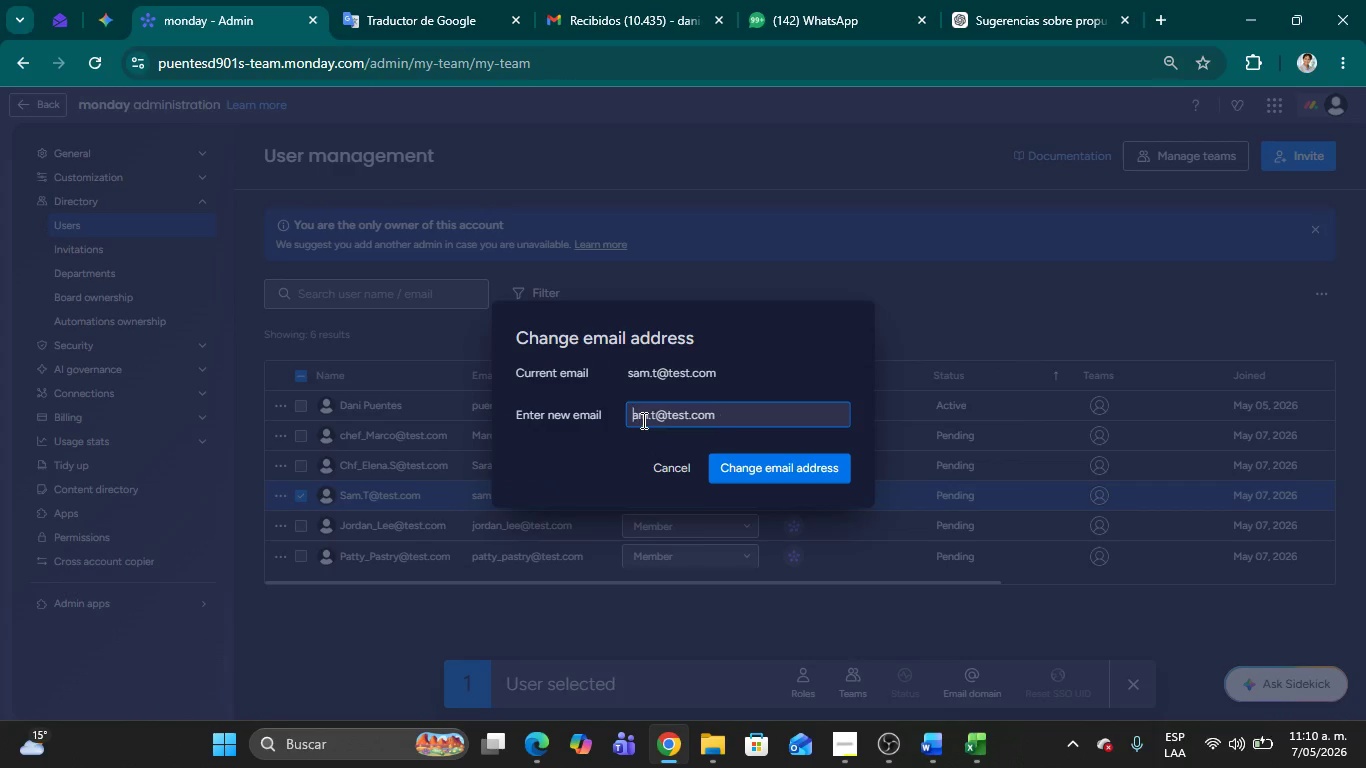 
key(Backspace)
 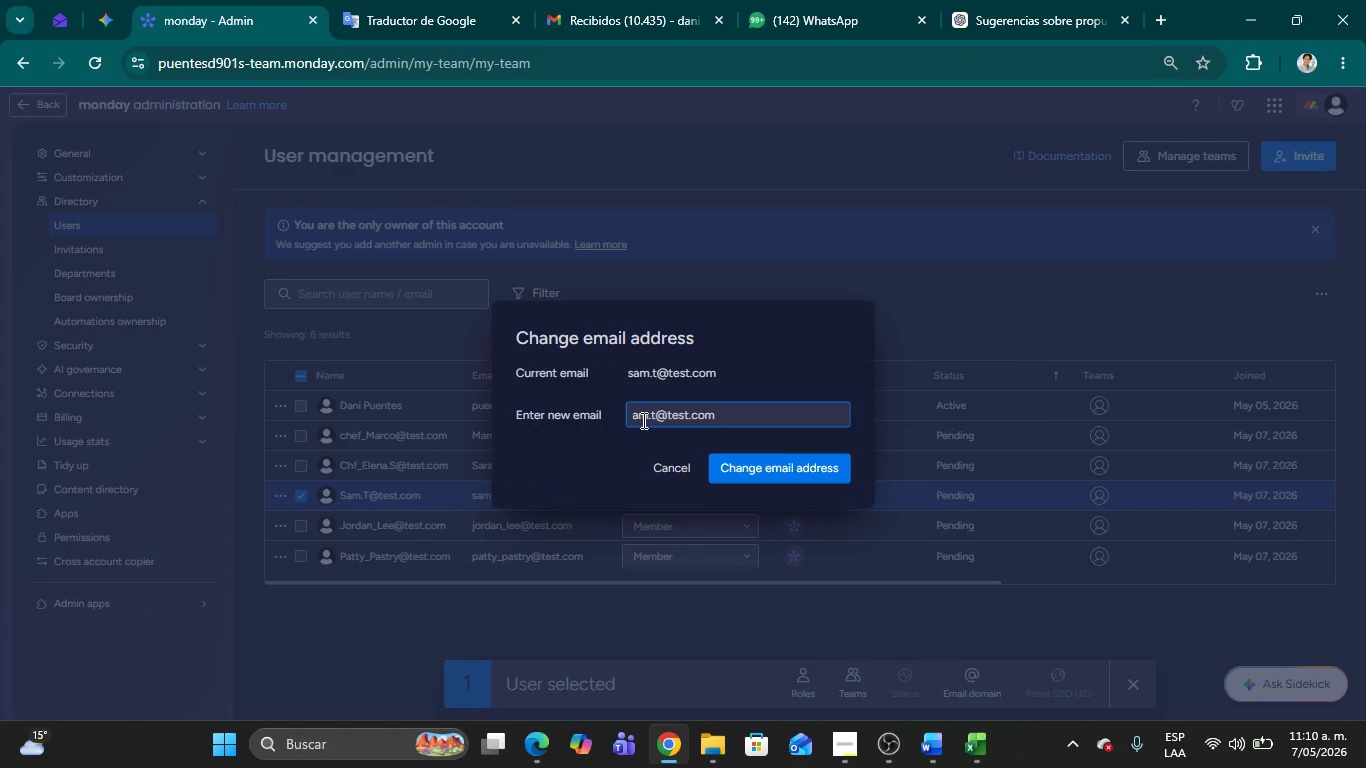 
key(CapsLock)
 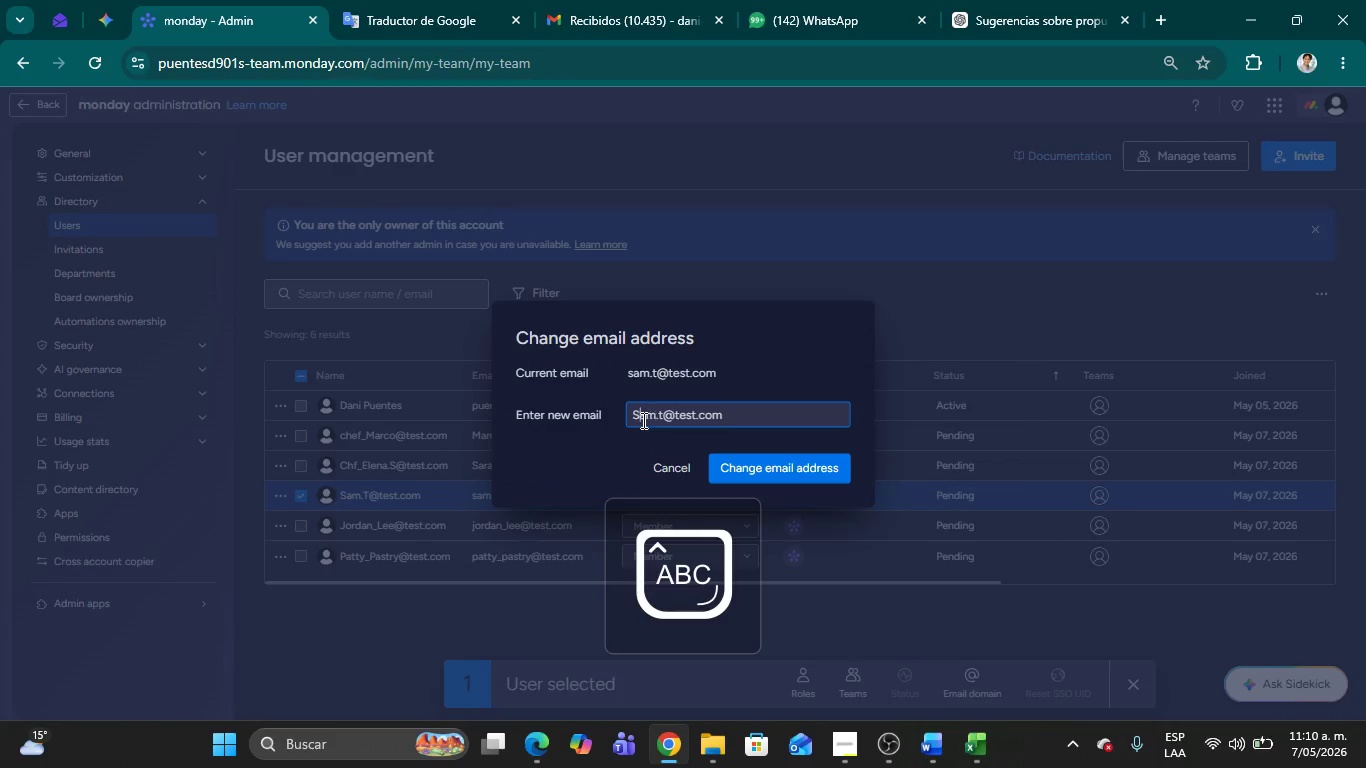 
key(S)
 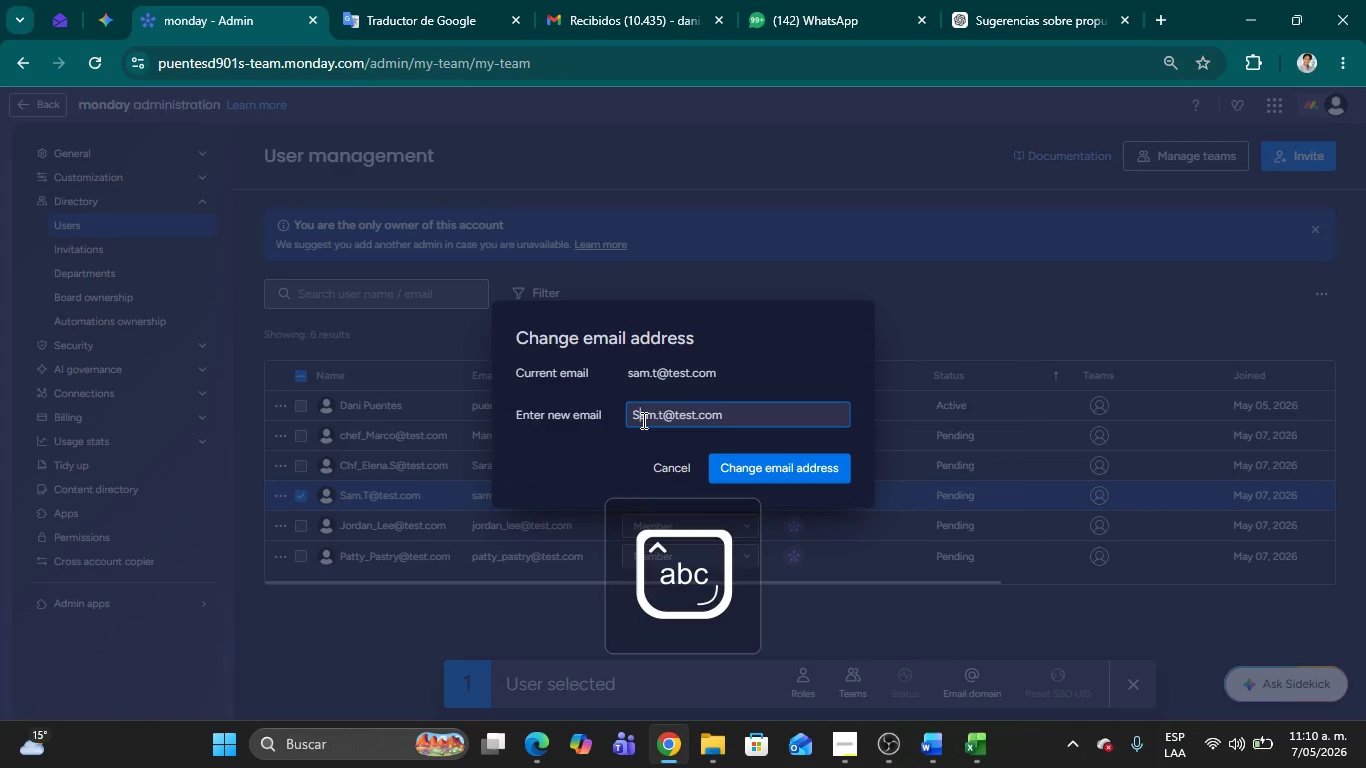 
key(CapsLock)
 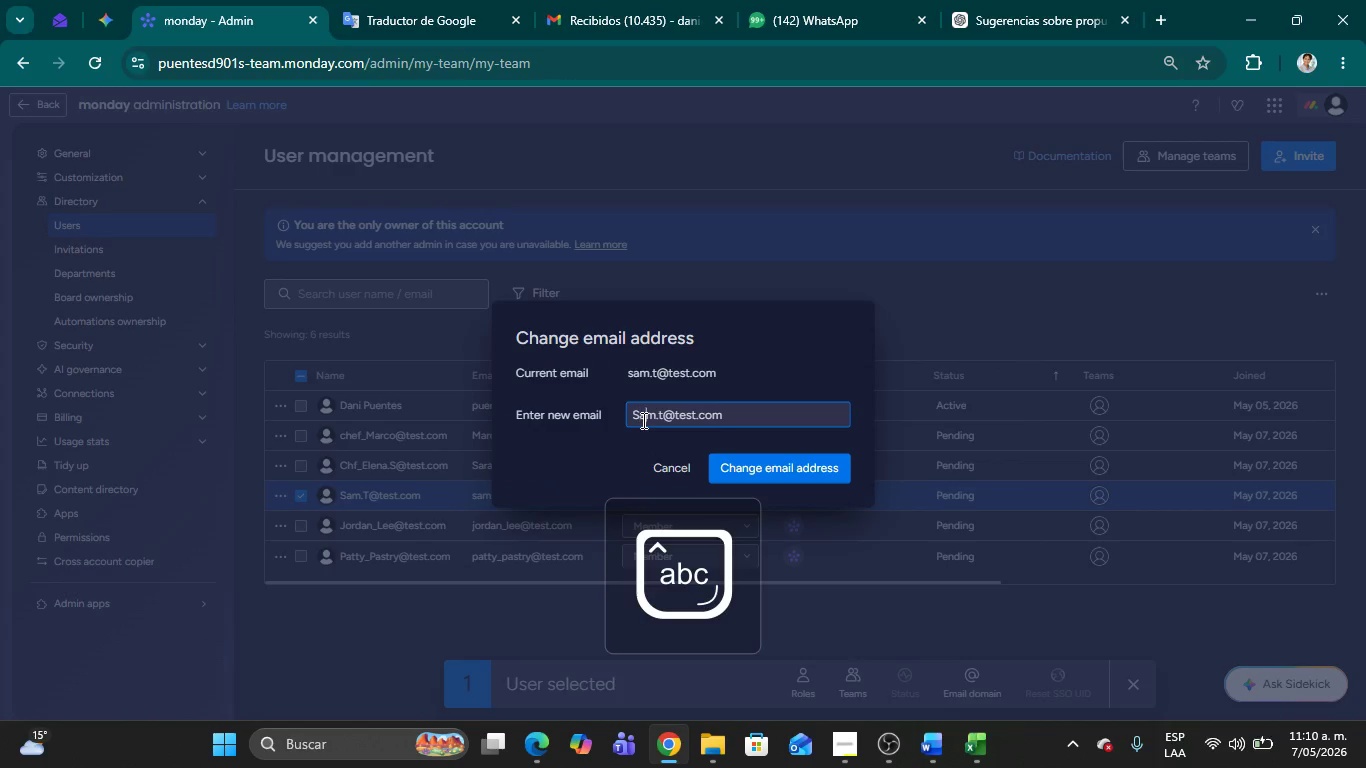 
key(ArrowRight)
 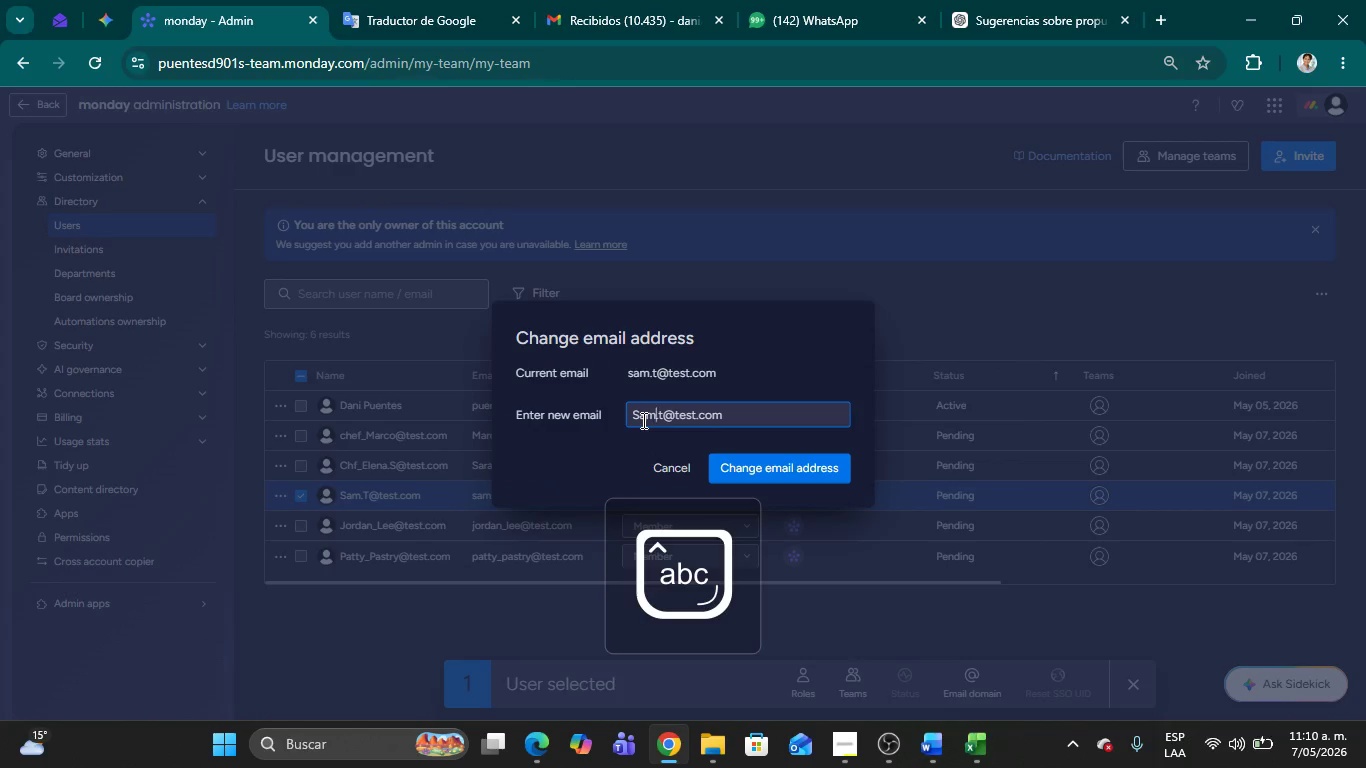 
key(ArrowRight)
 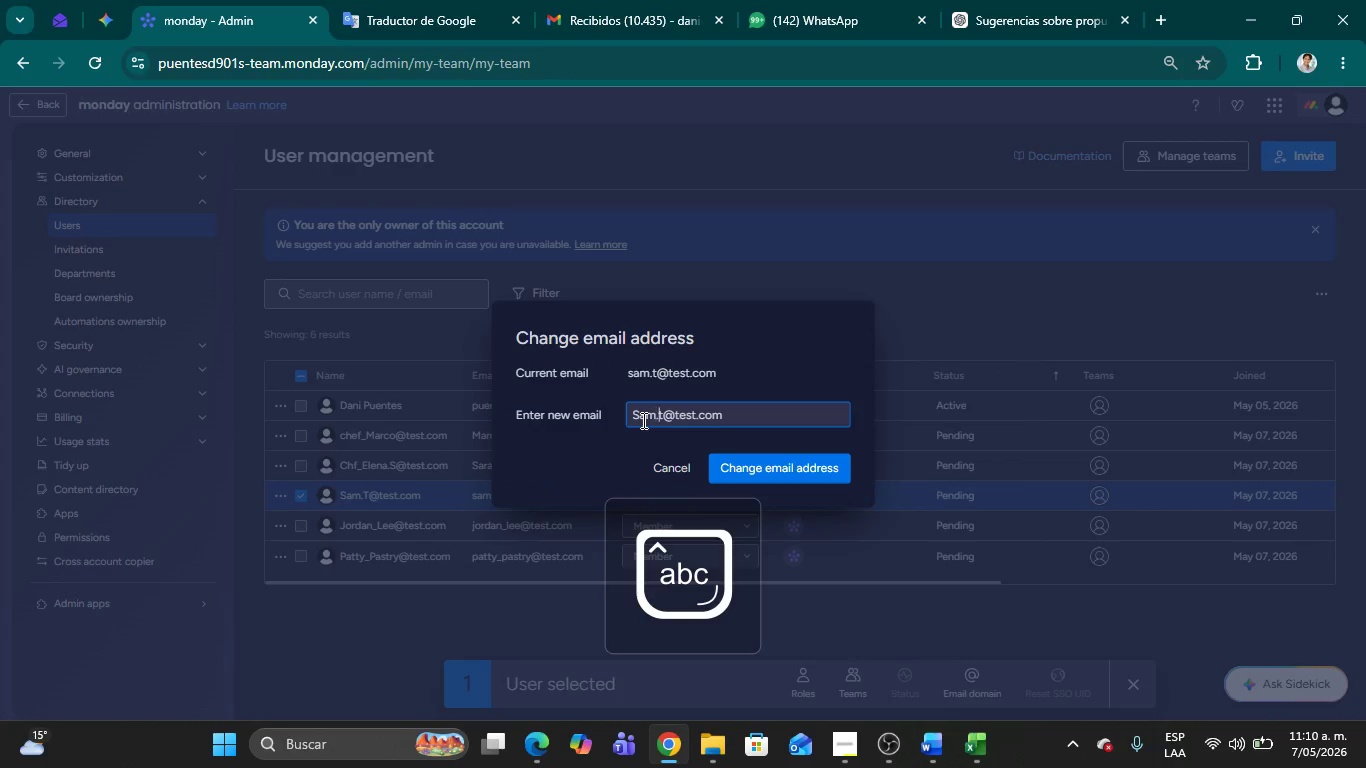 
key(ArrowRight)
 